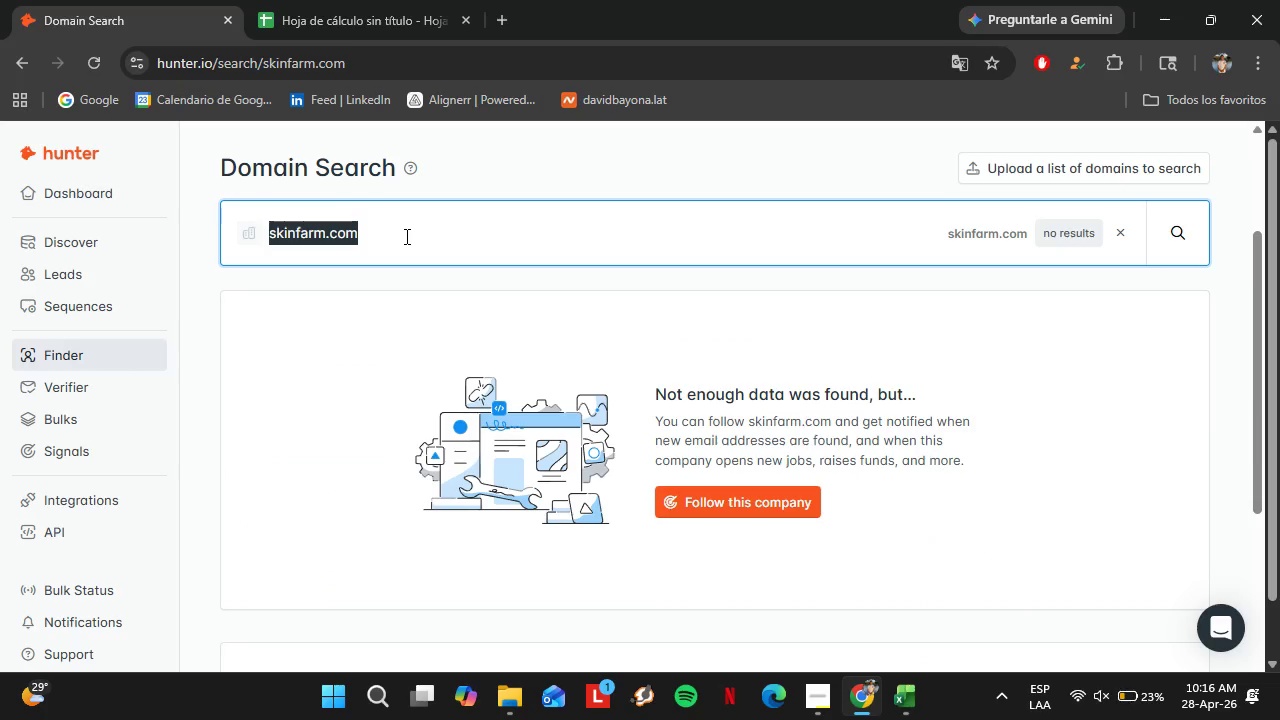 
type(thefacialbar.com)
 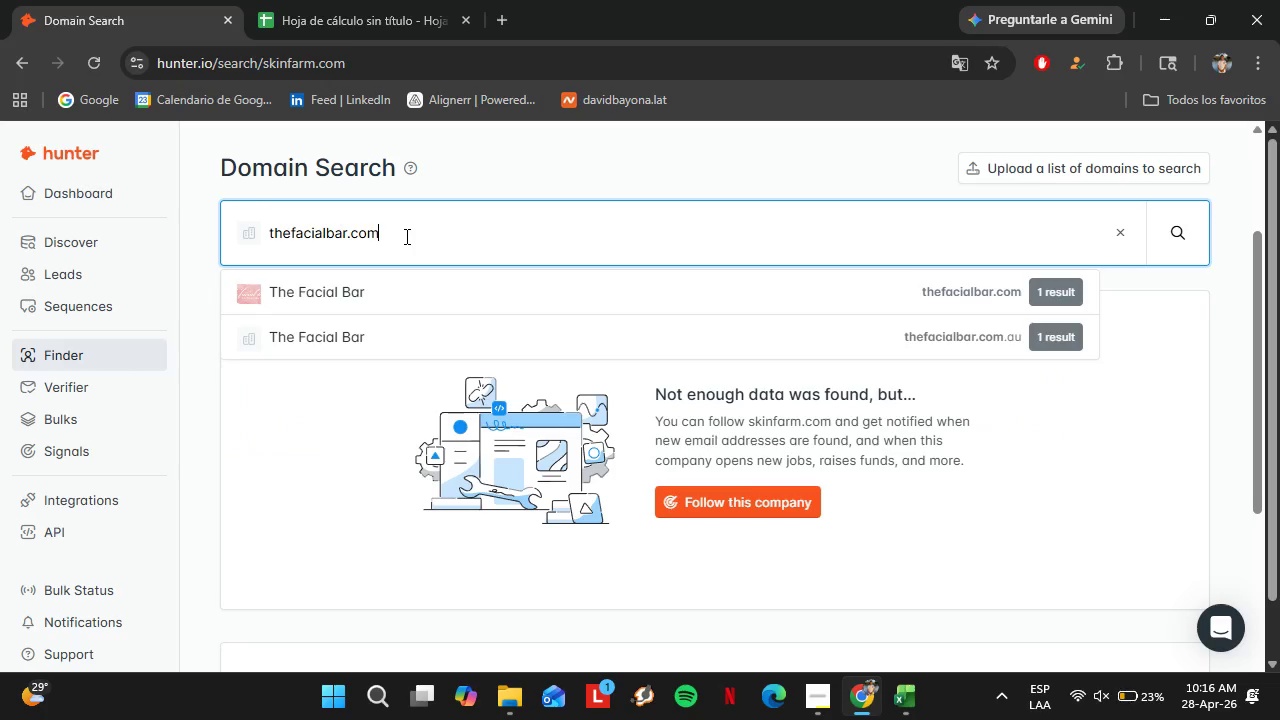 
key(Enter)
 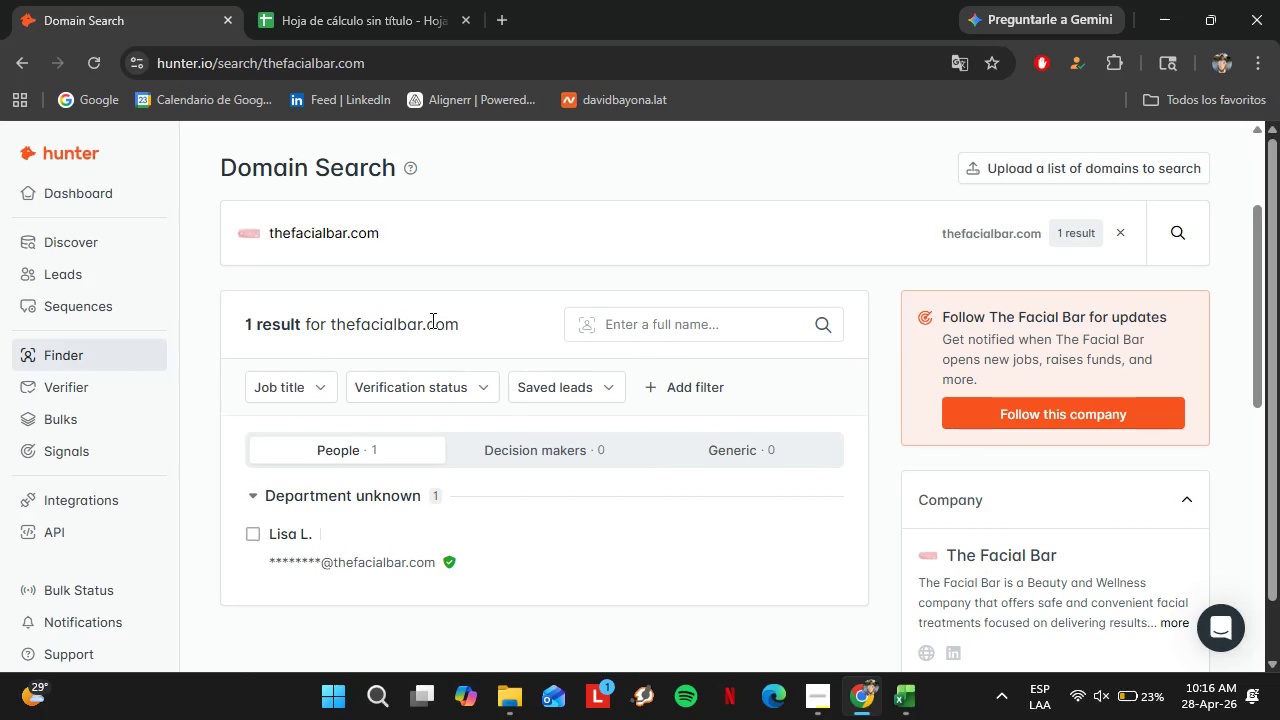 
scroll: coordinate [431, 320], scroll_direction: up, amount: 1.0
 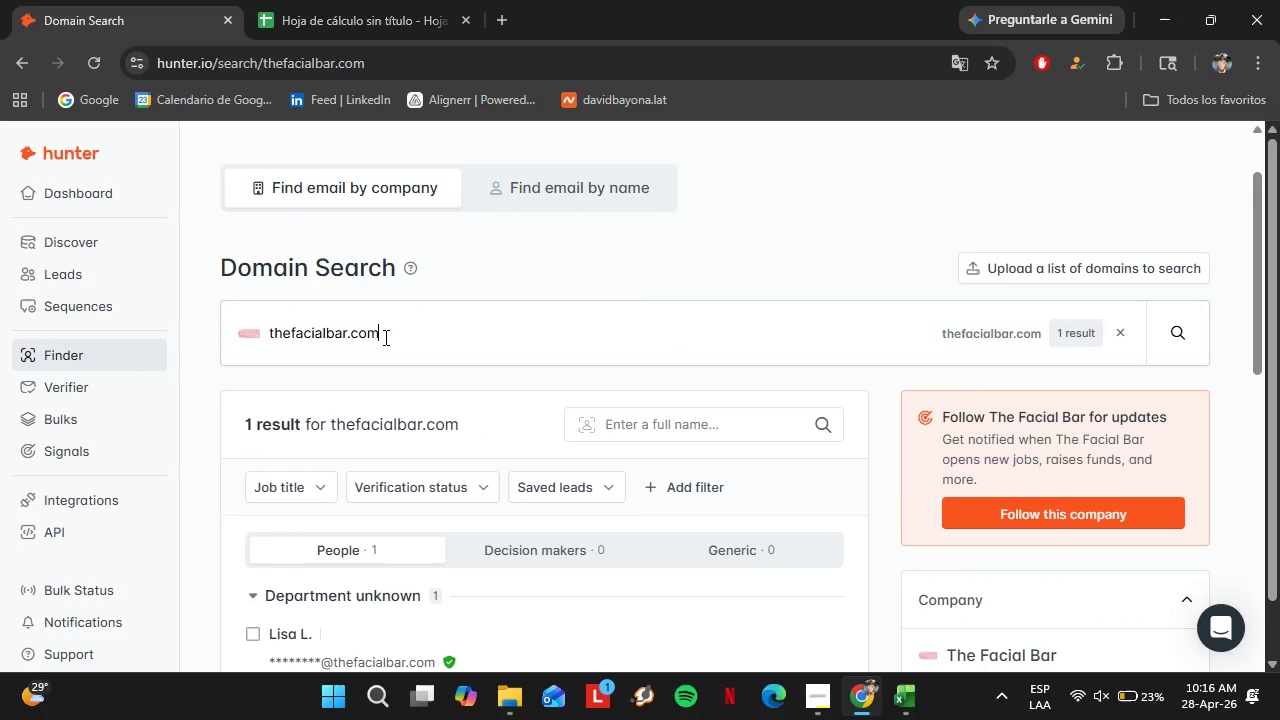 
left_click_drag(start_coordinate=[418, 347], to_coordinate=[236, 337])
 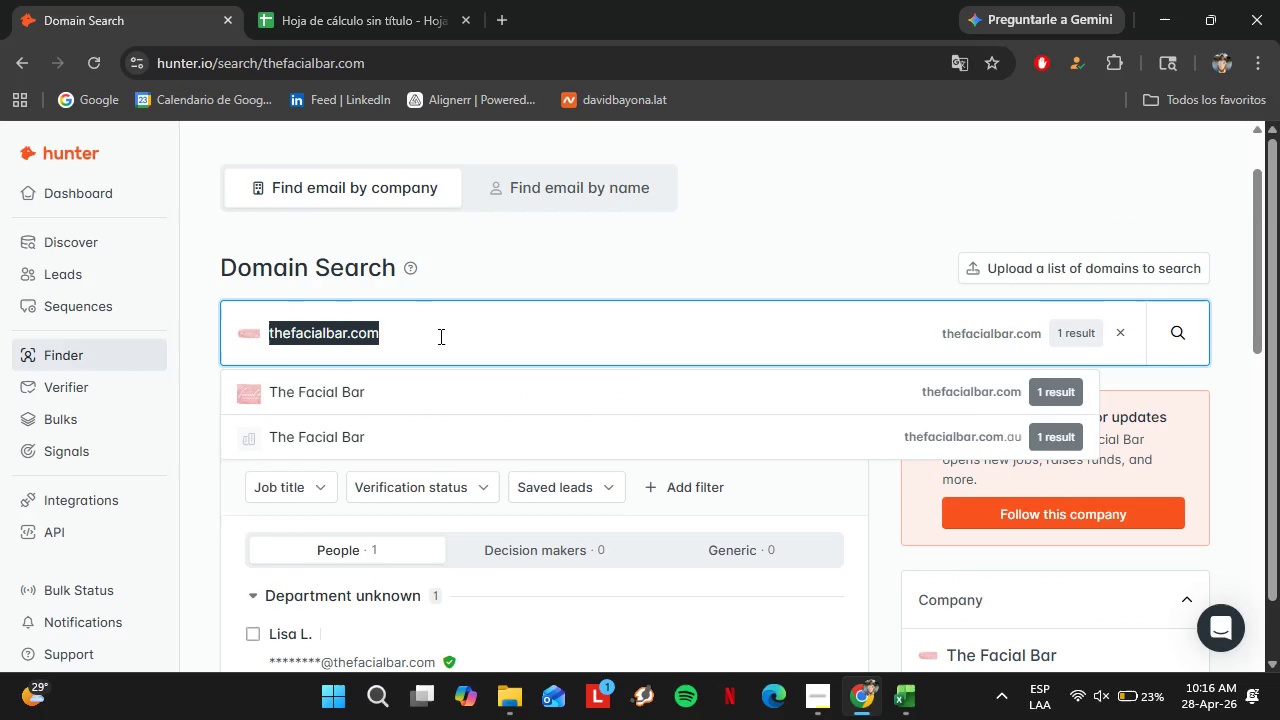 
type(facegym.com)
 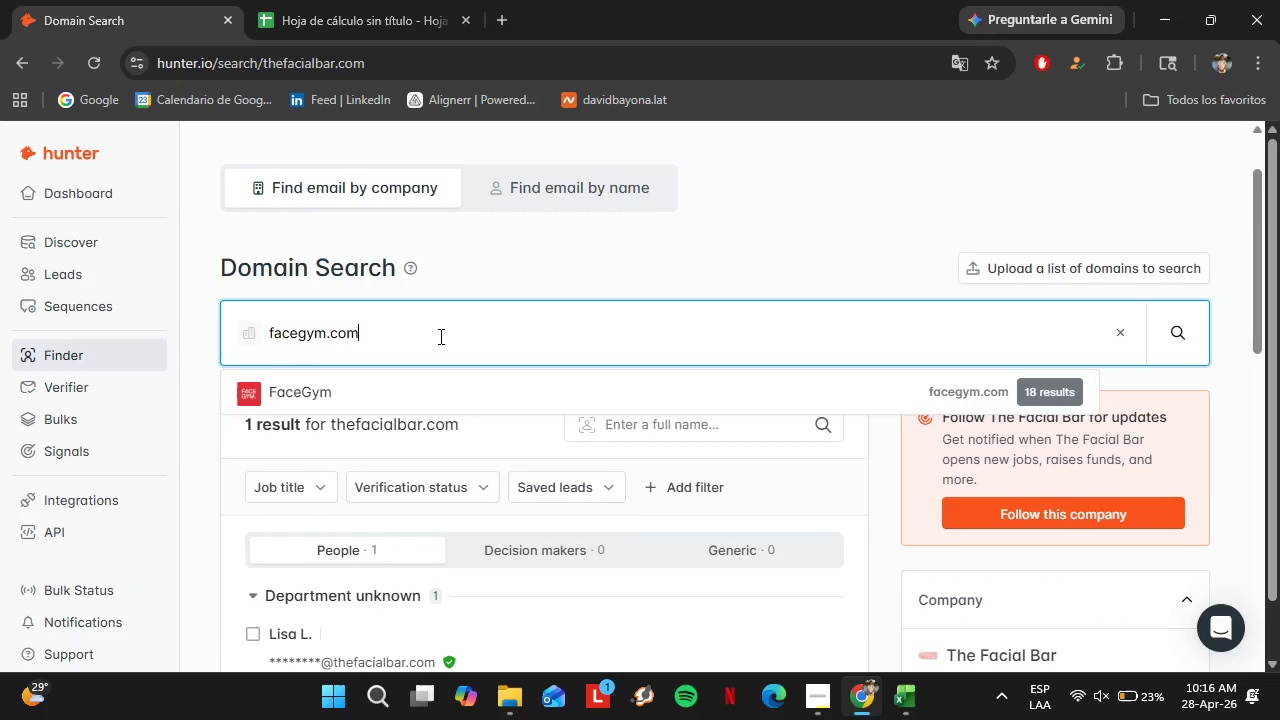 
key(Enter)
 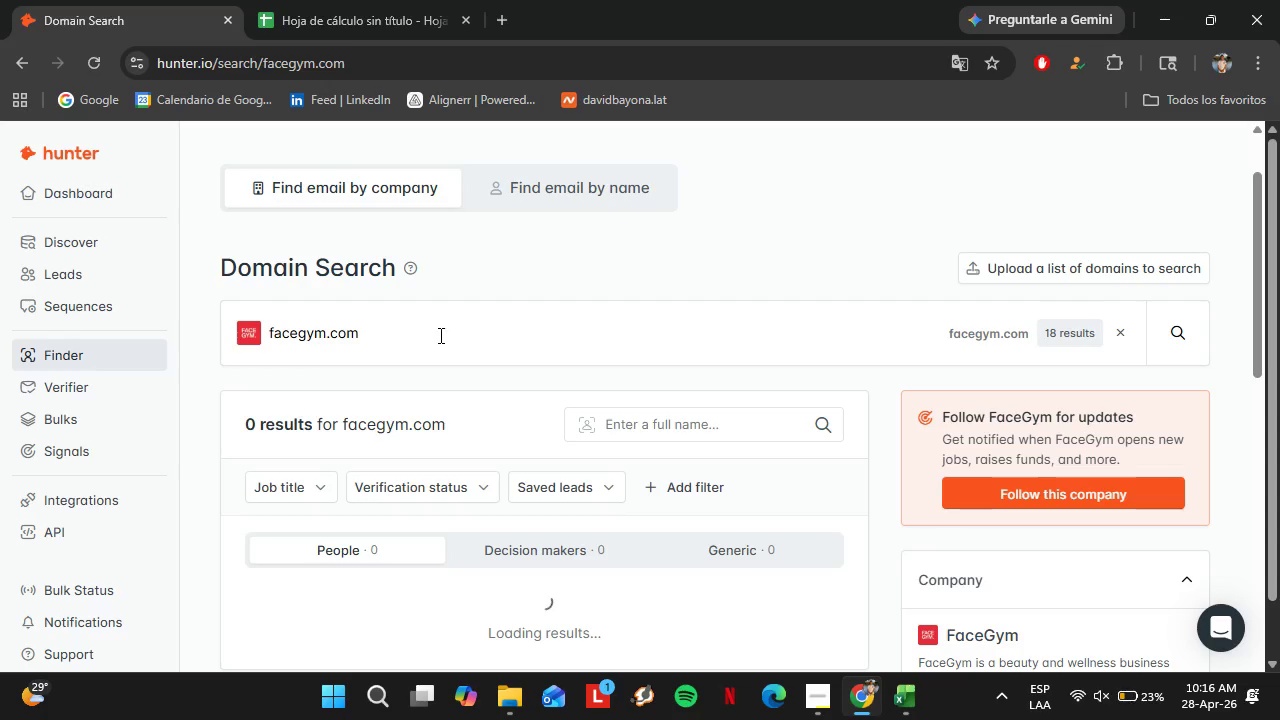 
scroll: coordinate [474, 387], scroll_direction: down, amount: 3.0
 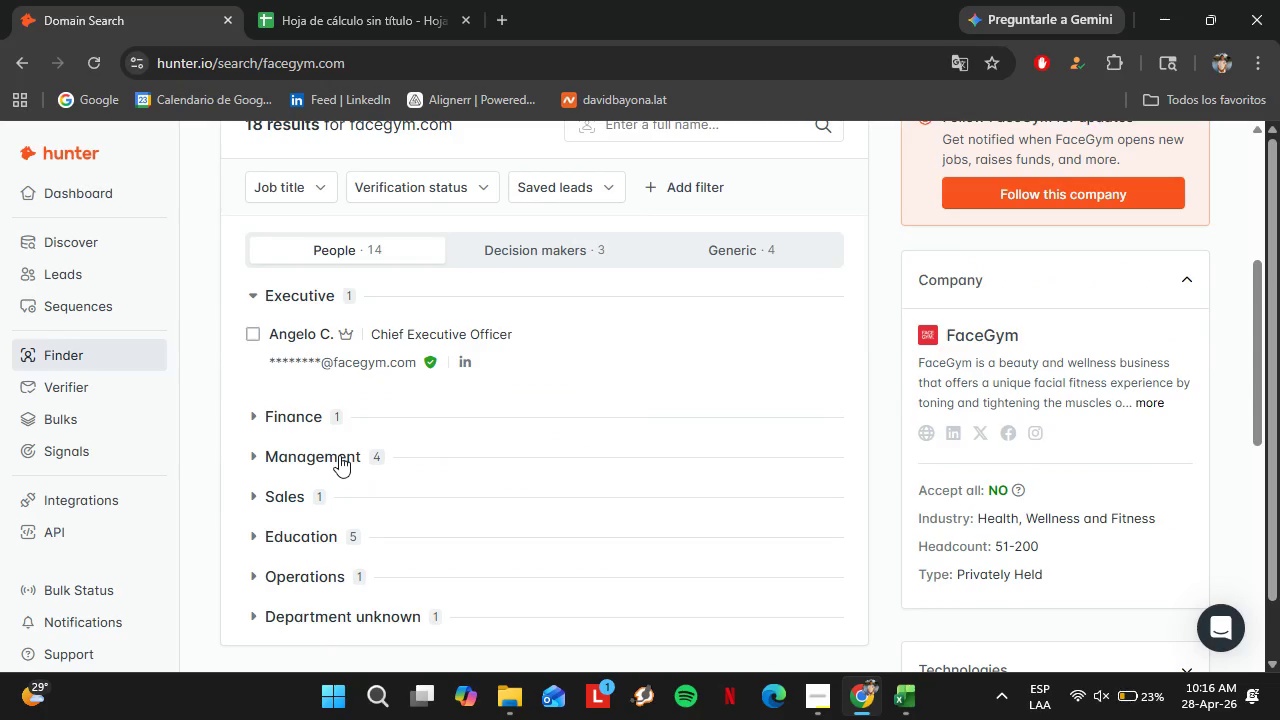 
left_click([339, 455])
 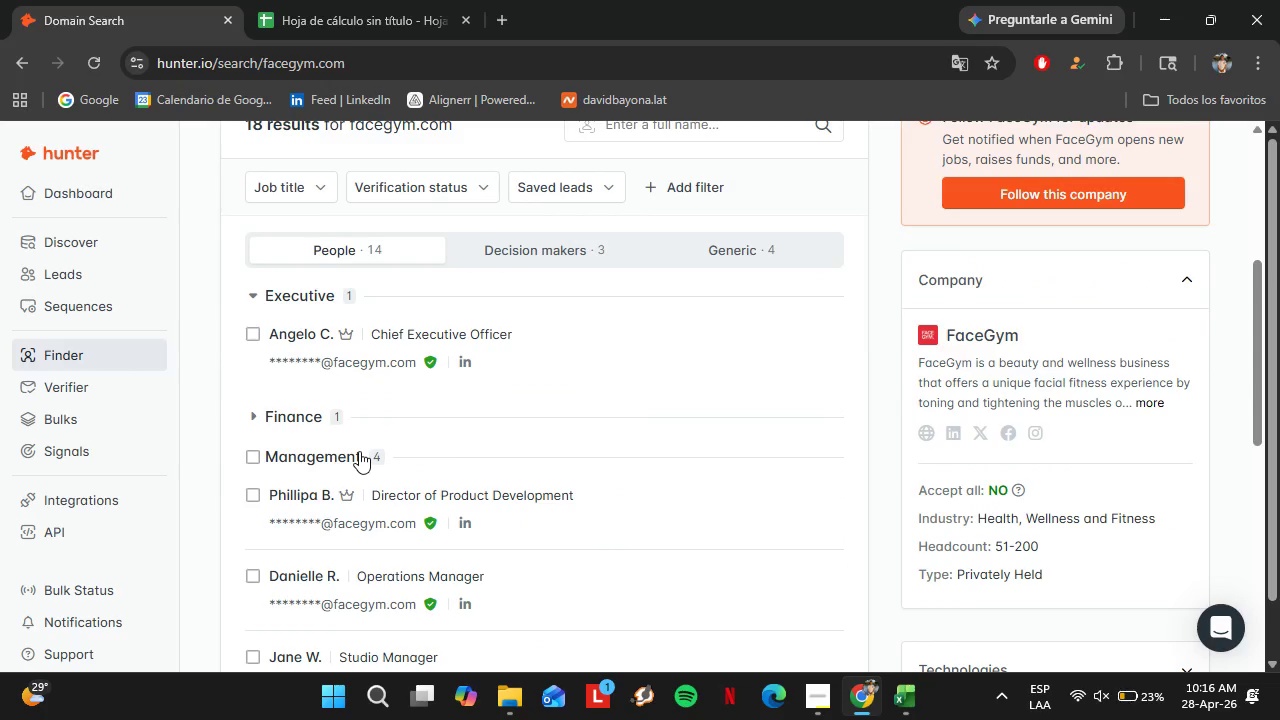 
scroll: coordinate [396, 423], scroll_direction: down, amount: 4.0
 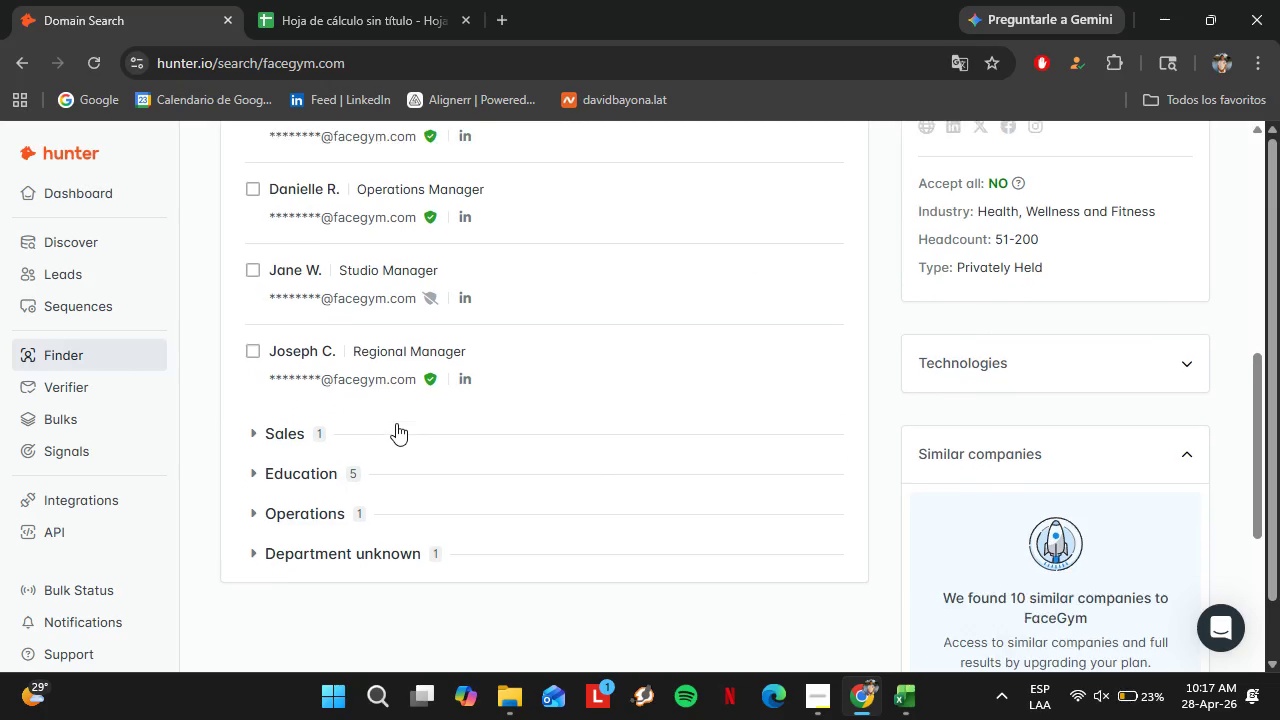 
scroll: coordinate [358, 250], scroll_direction: up, amount: 6.0
 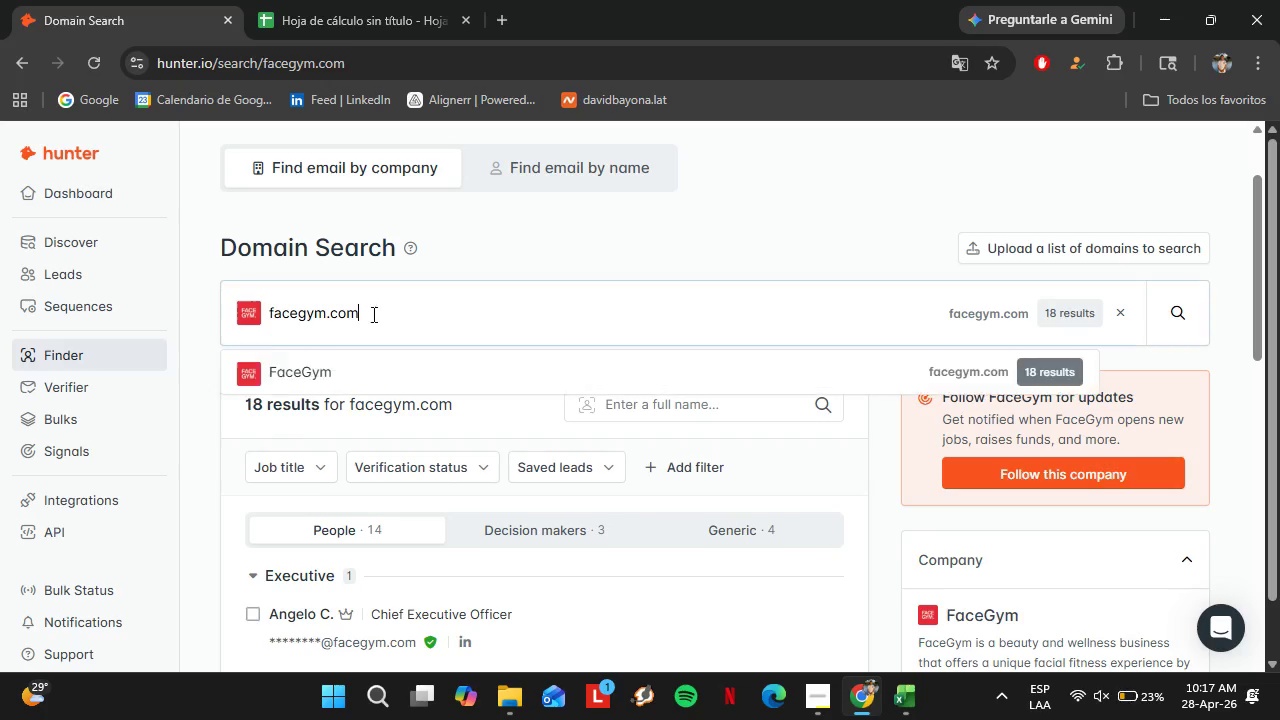 
left_click_drag(start_coordinate=[400, 309], to_coordinate=[236, 322])
 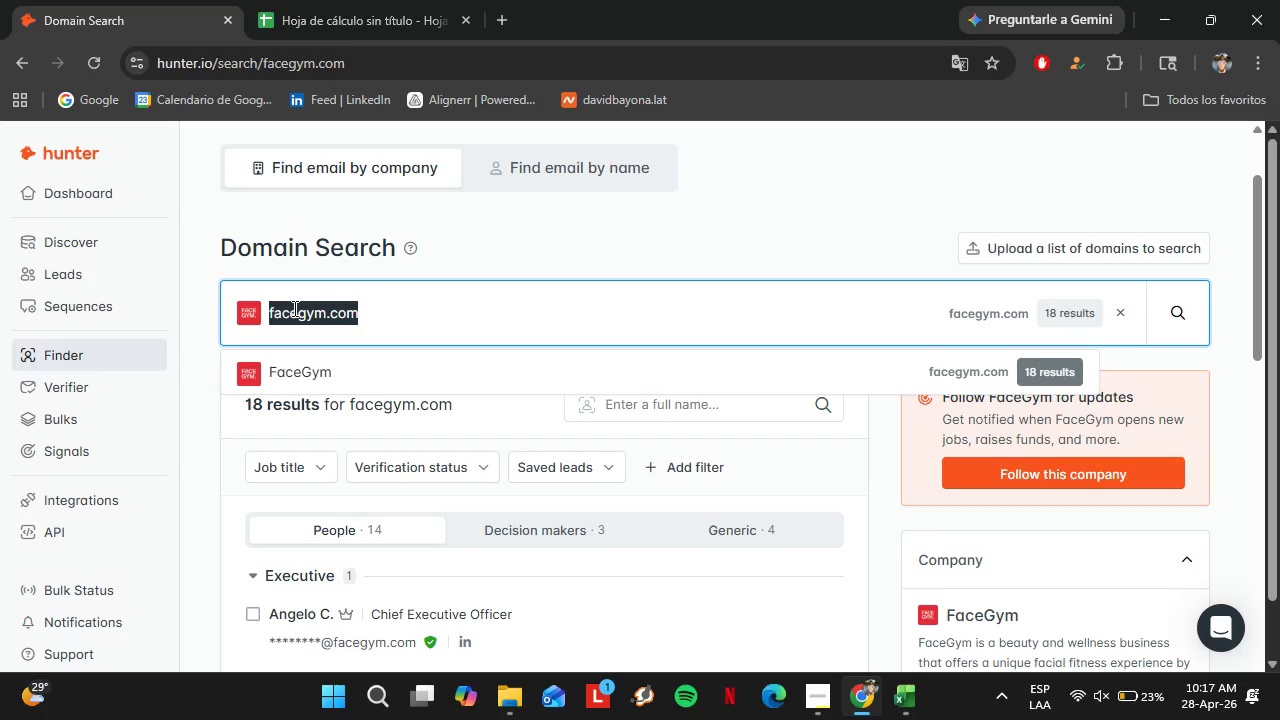 
type(glowskincarela.com)
 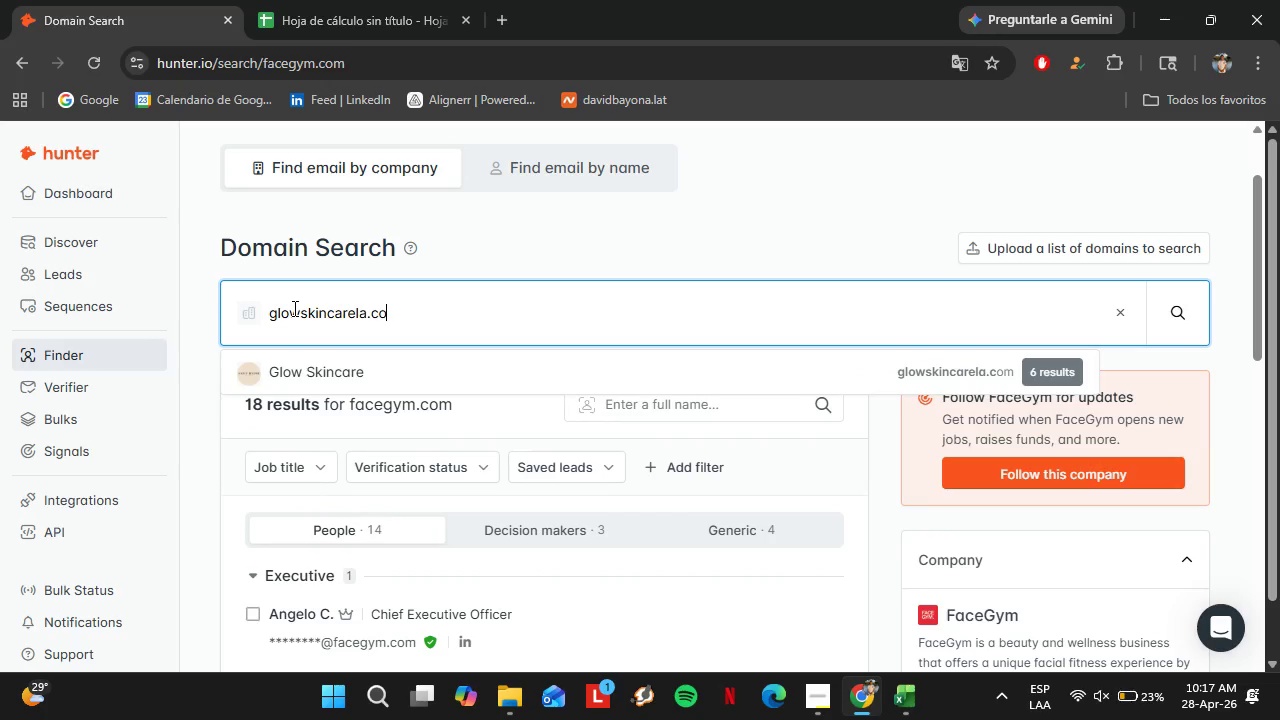 
key(Enter)
 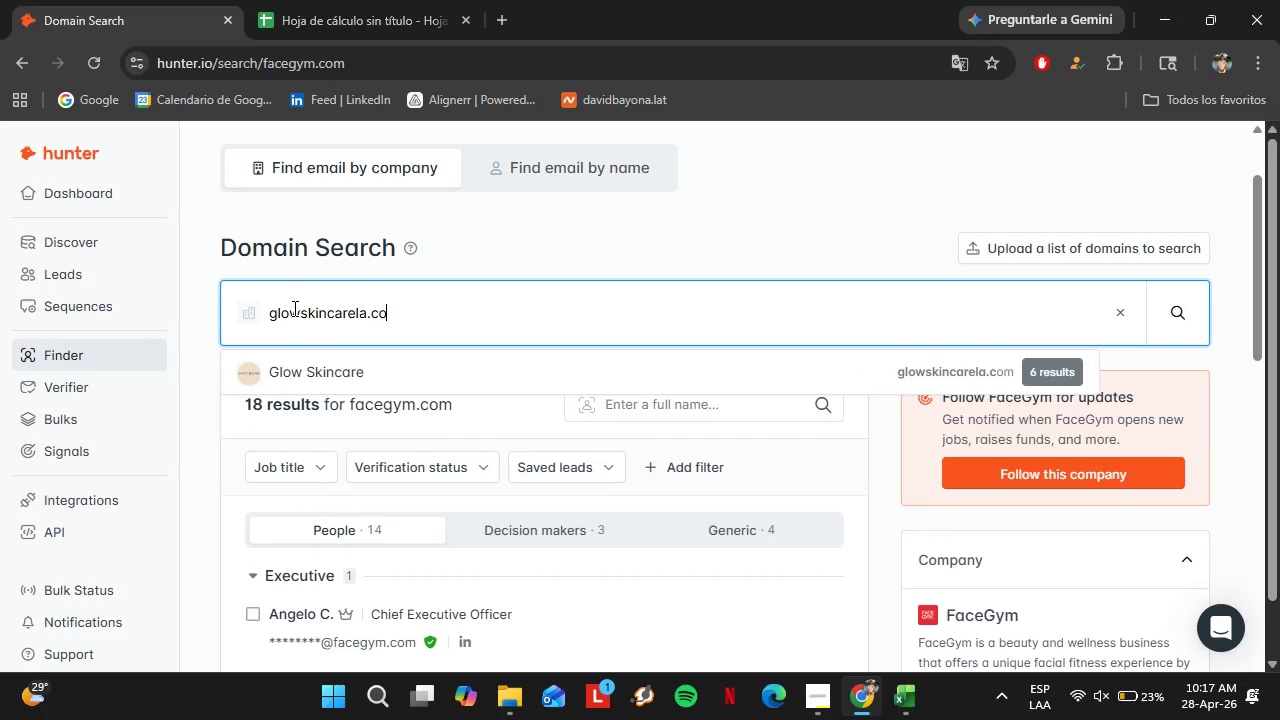 
left_click([348, 380])
 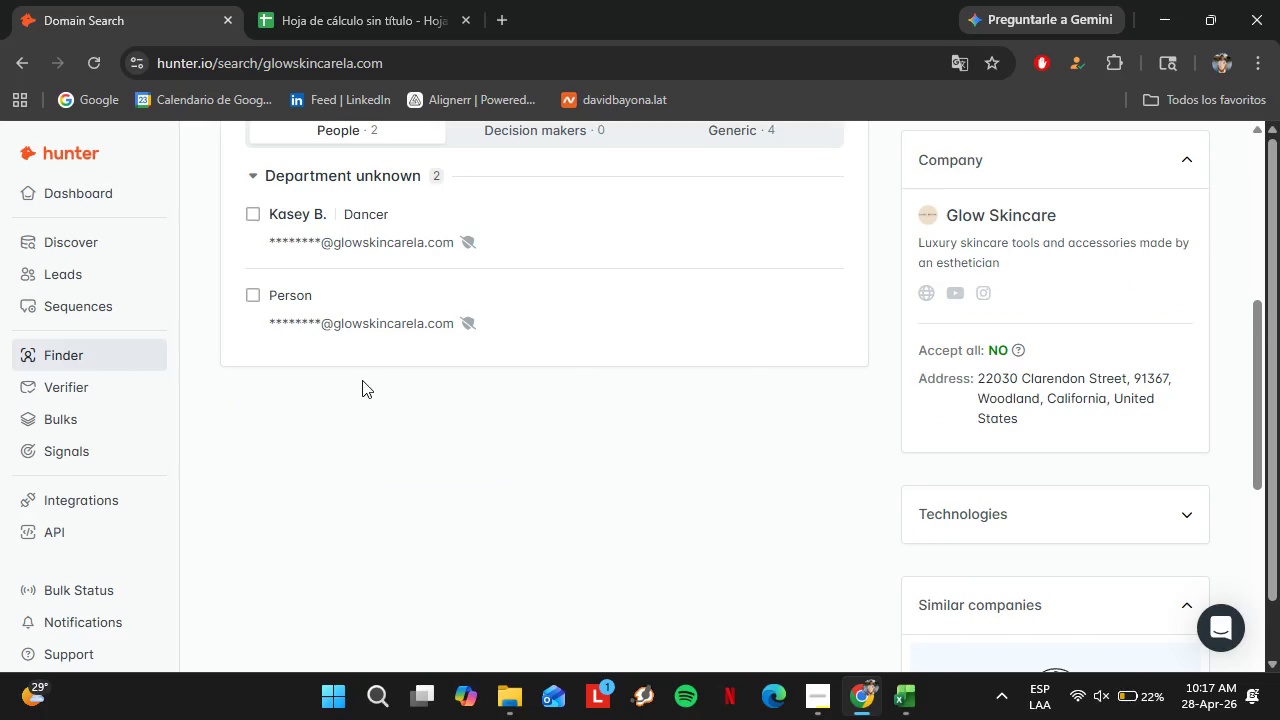 
scroll: coordinate [362, 380], scroll_direction: down, amount: 4.0
 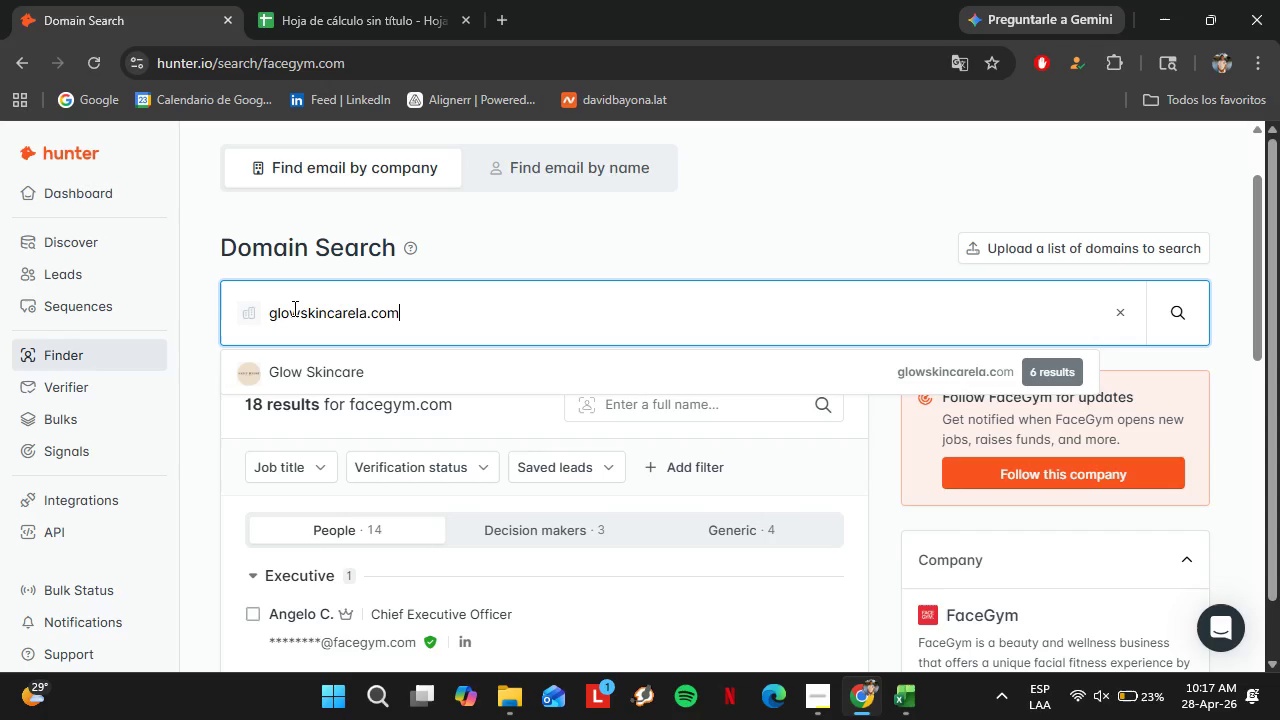 
wait(40.3)
 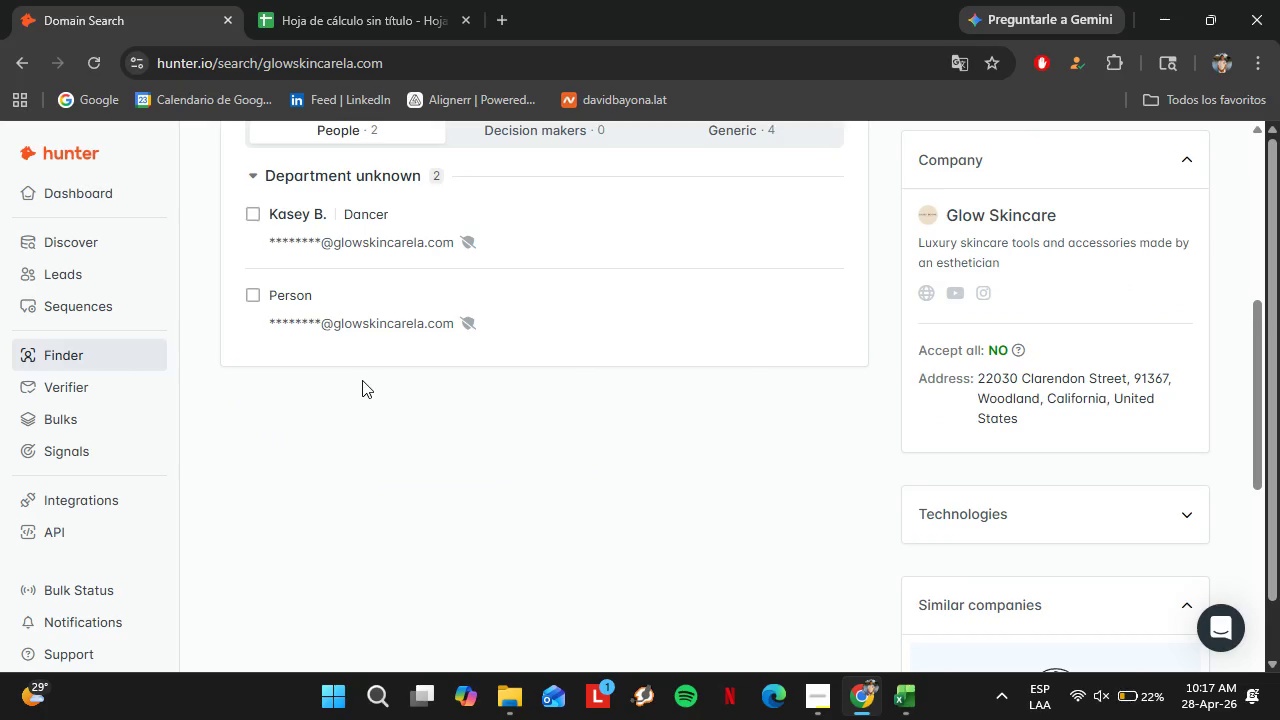 
left_click_drag(start_coordinate=[1262, 365], to_coordinate=[1255, 188])
 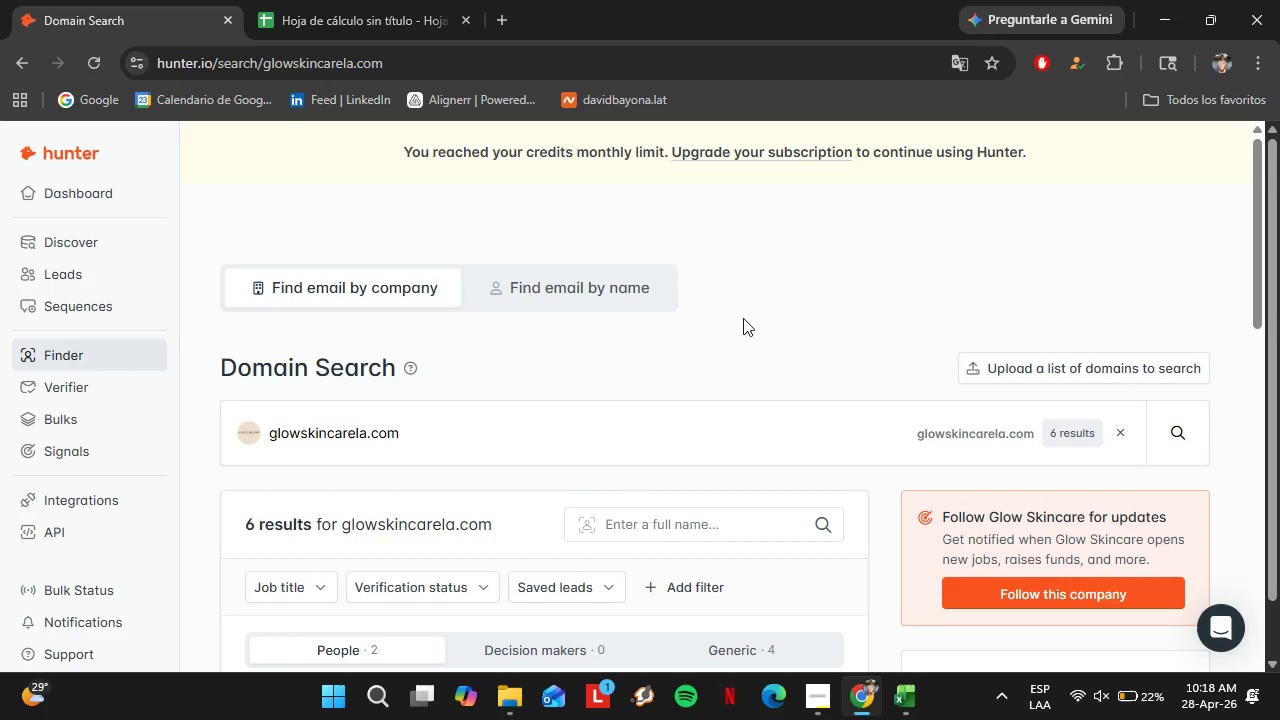 
scroll: coordinate [743, 318], scroll_direction: up, amount: 3.0
 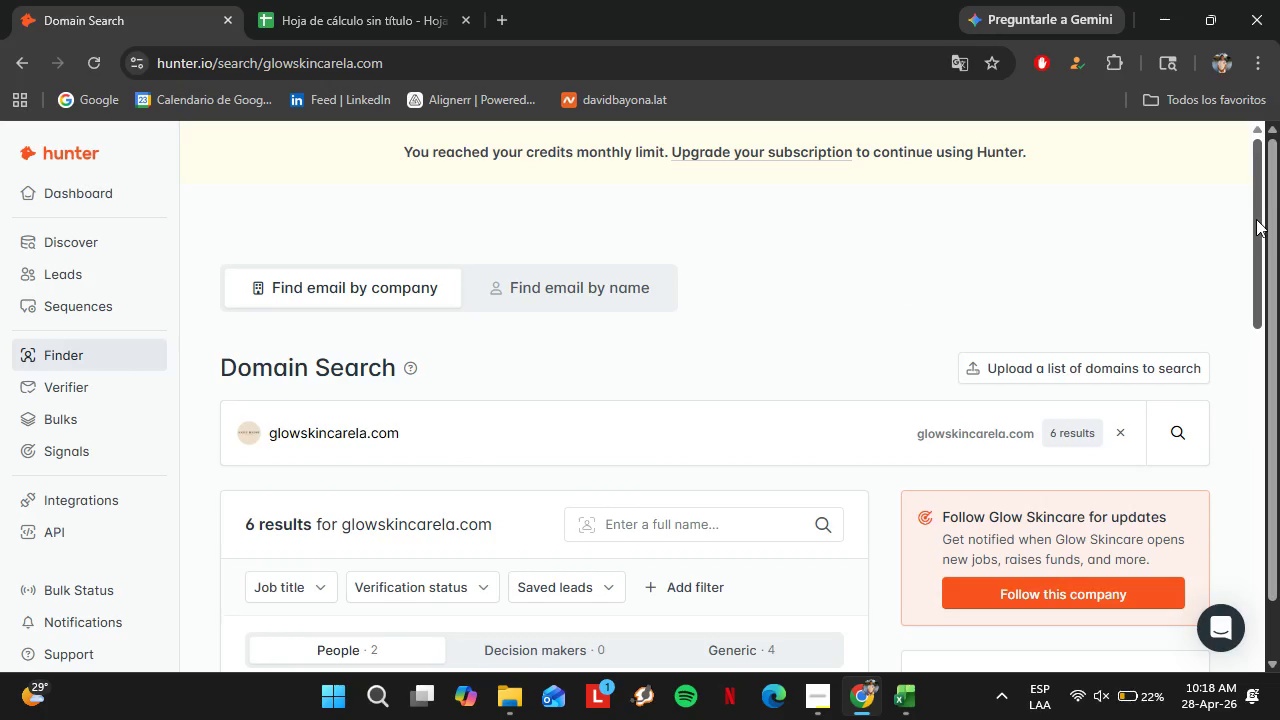 
left_click_drag(start_coordinate=[1258, 219], to_coordinate=[1249, 291])
 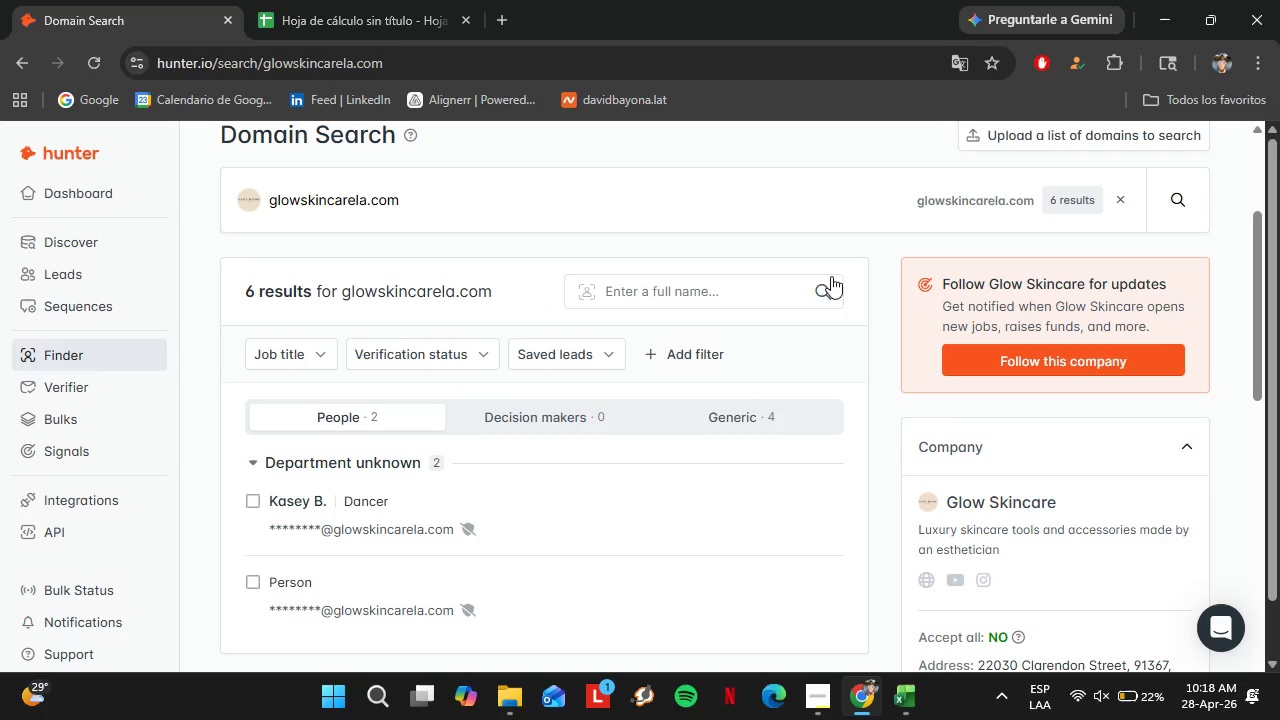 
wait(10.75)
 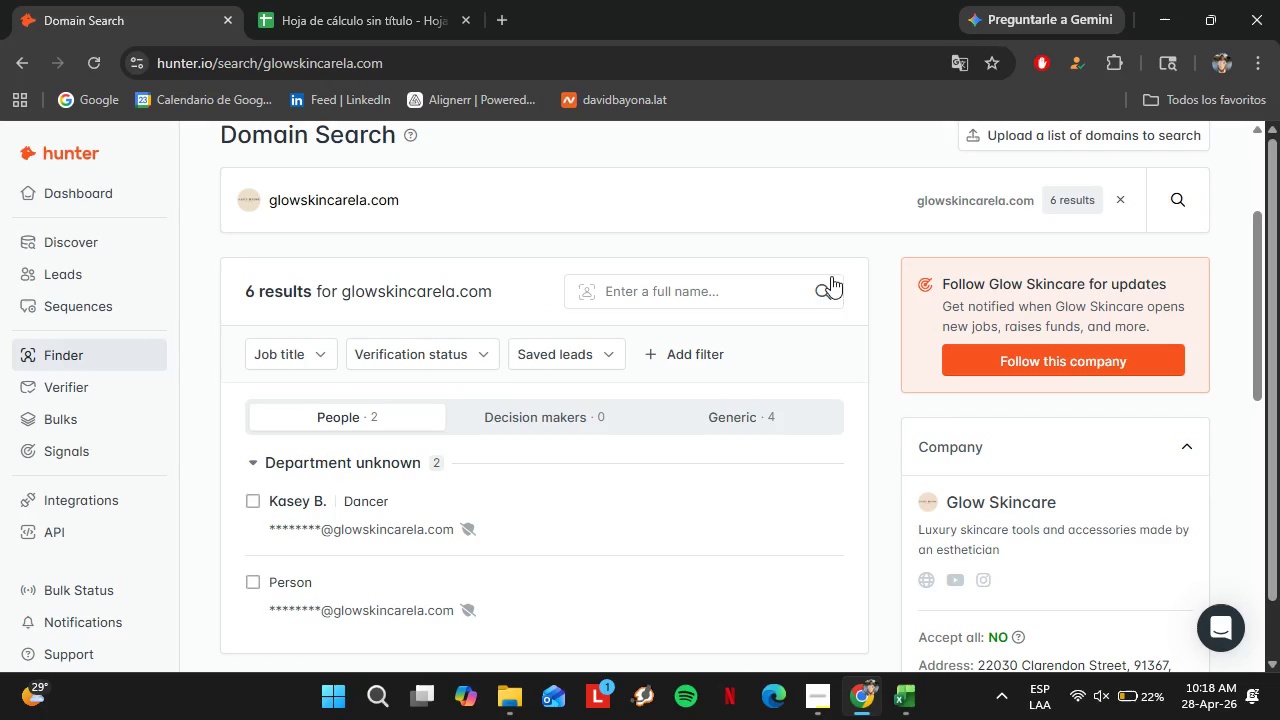 
scroll: coordinate [592, 361], scroll_direction: down, amount: 4.0
 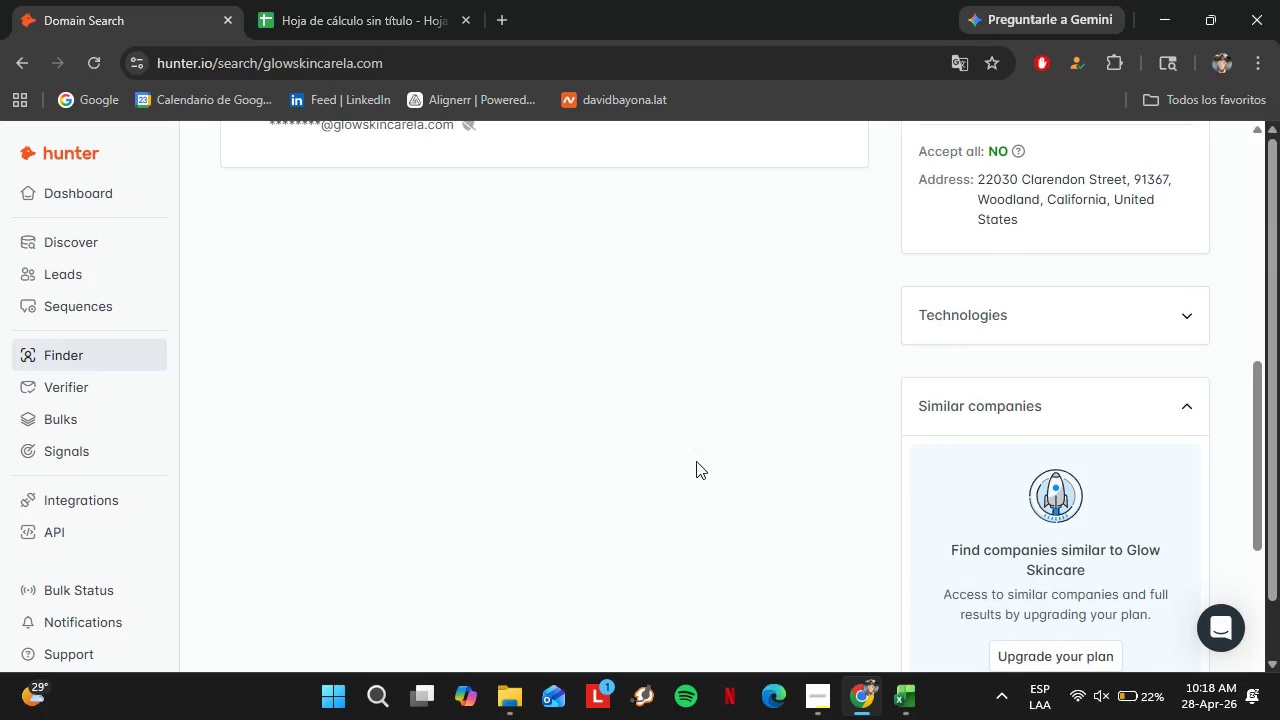 
scroll: coordinate [818, 458], scroll_direction: up, amount: 4.0
 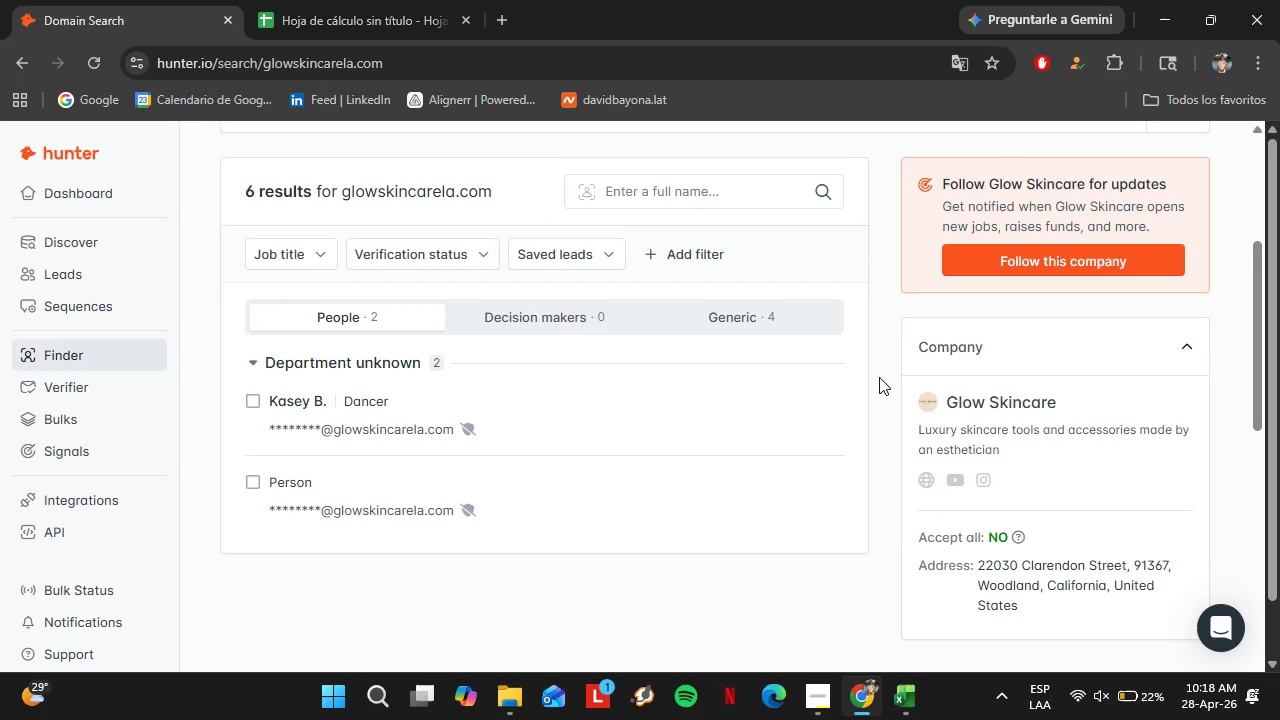 
wait(10.94)
 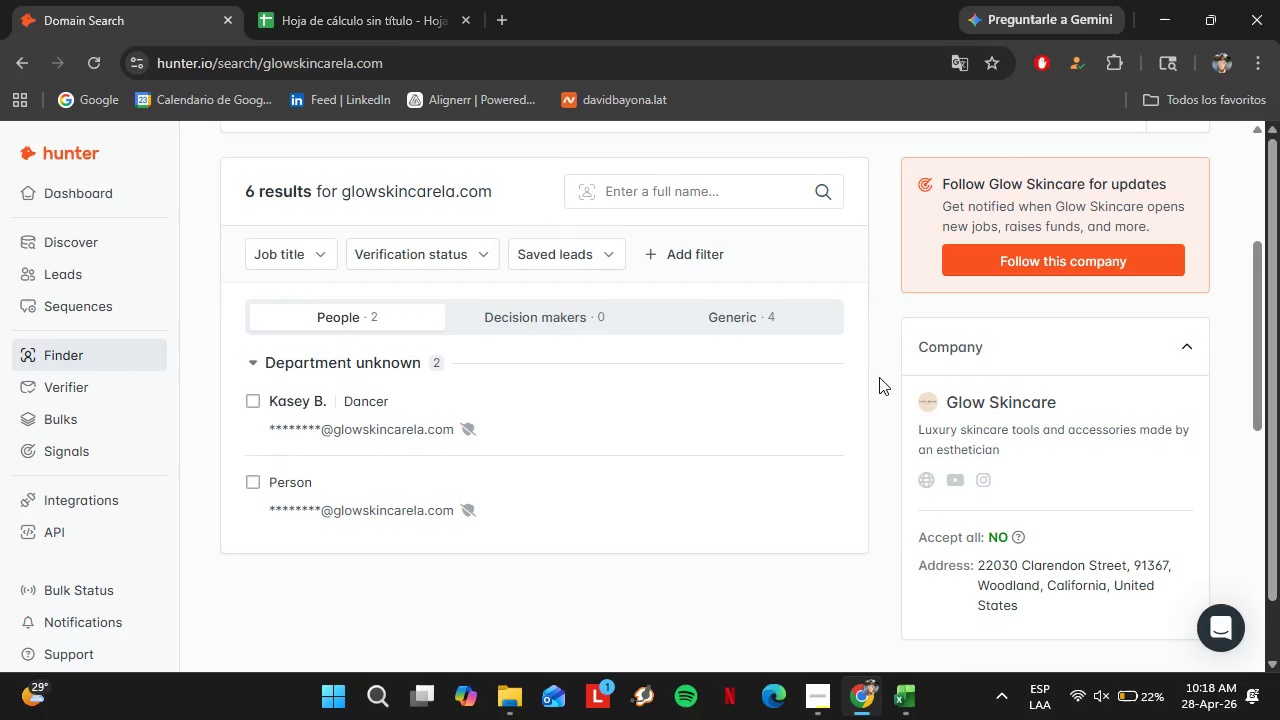 
scroll: coordinate [879, 374], scroll_direction: up, amount: 3.0
 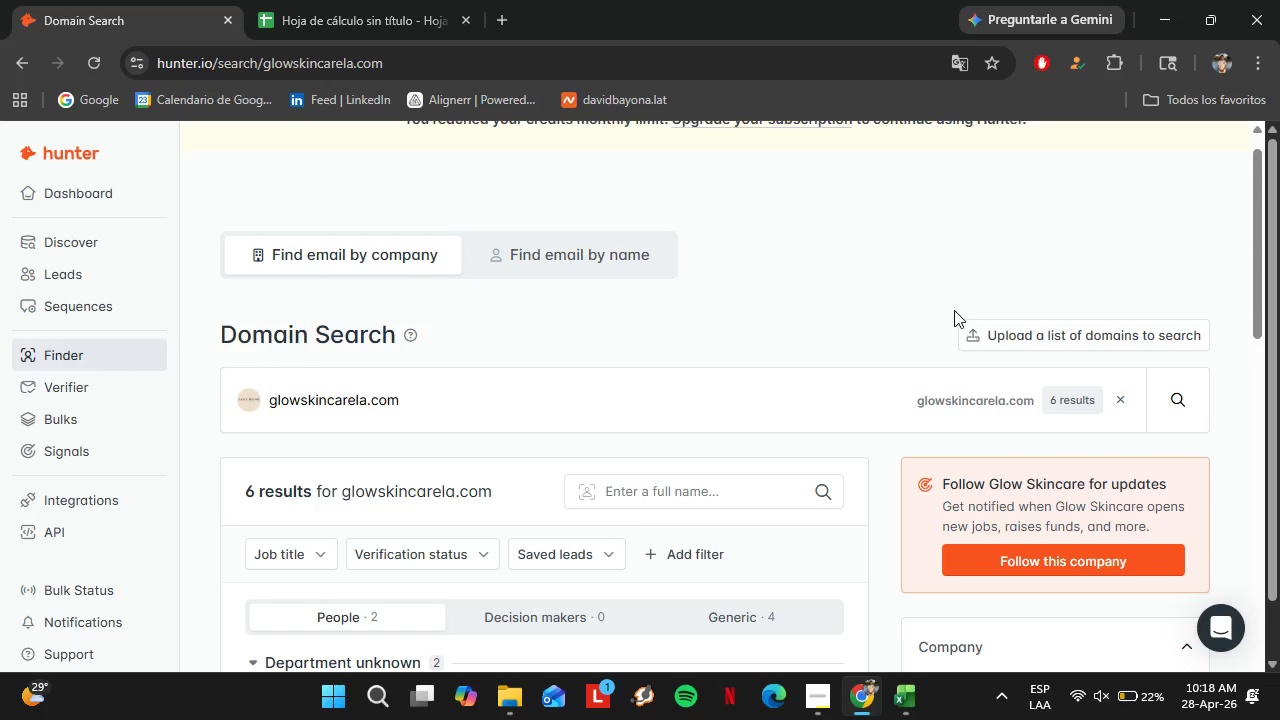 
wait(18.04)
 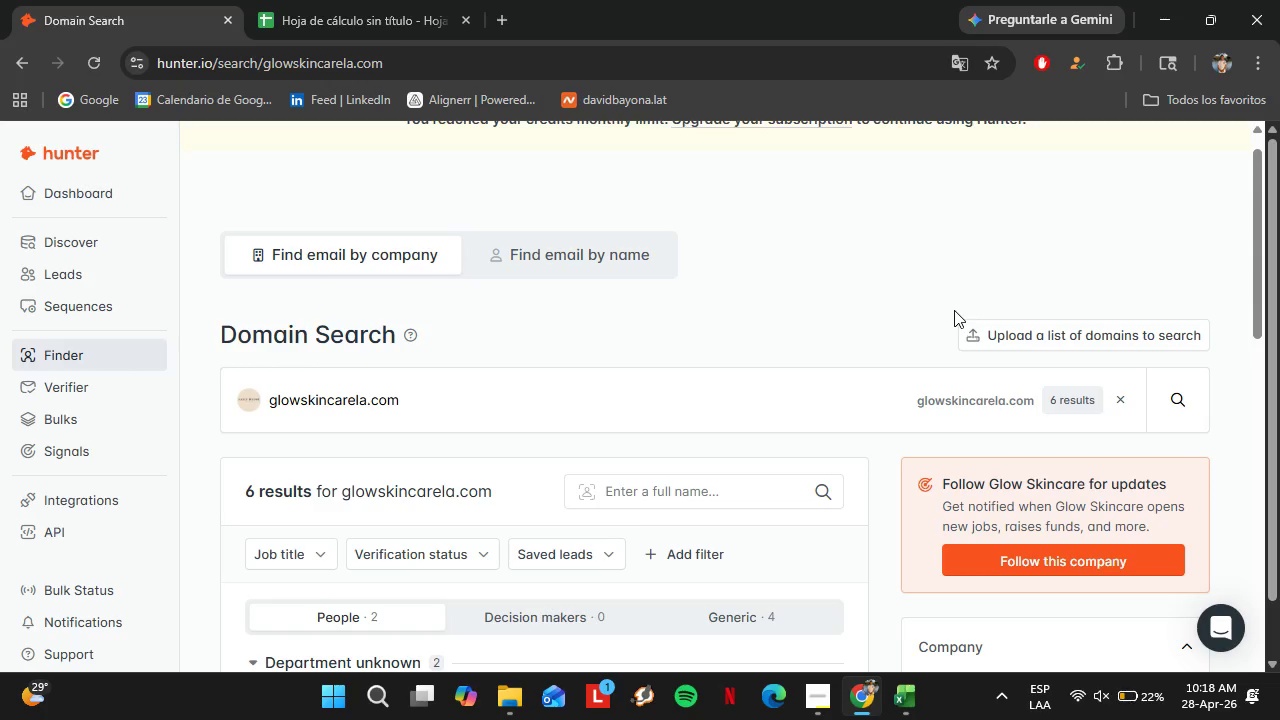 
scroll: coordinate [704, 503], scroll_direction: down, amount: 6.0
 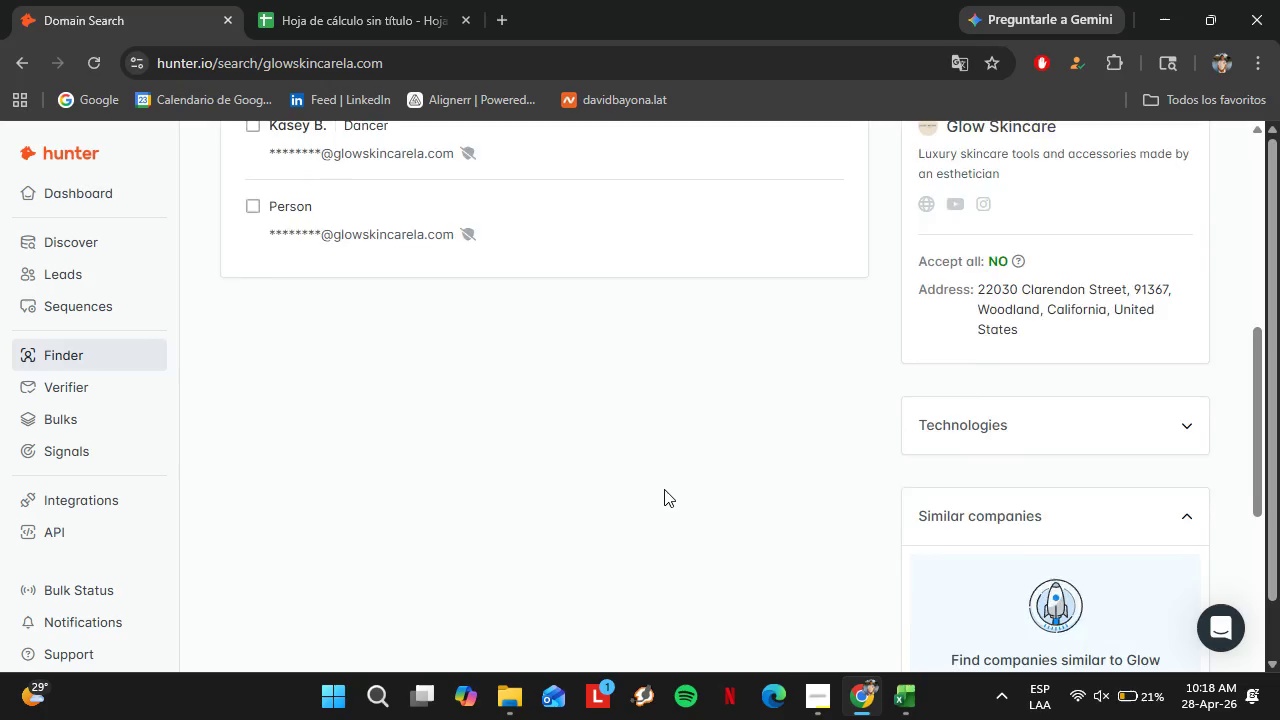 
scroll: coordinate [664, 489], scroll_direction: up, amount: 1.0
 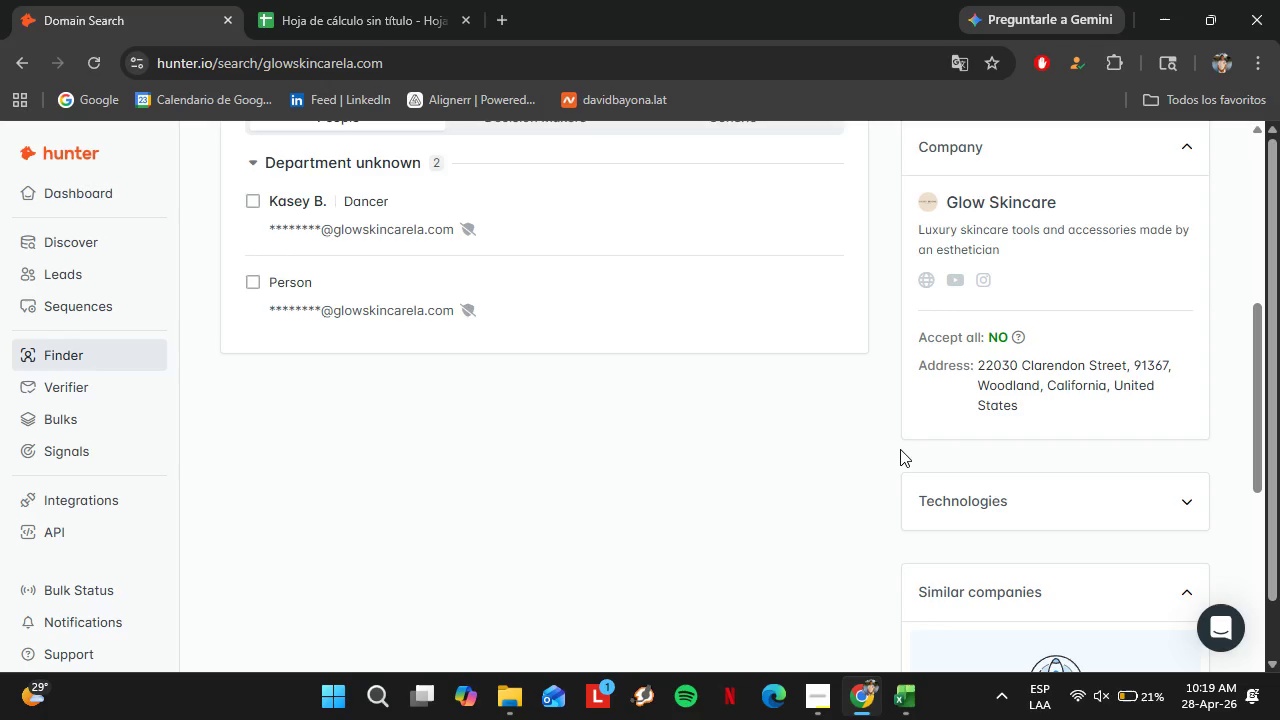 
wait(7.03)
 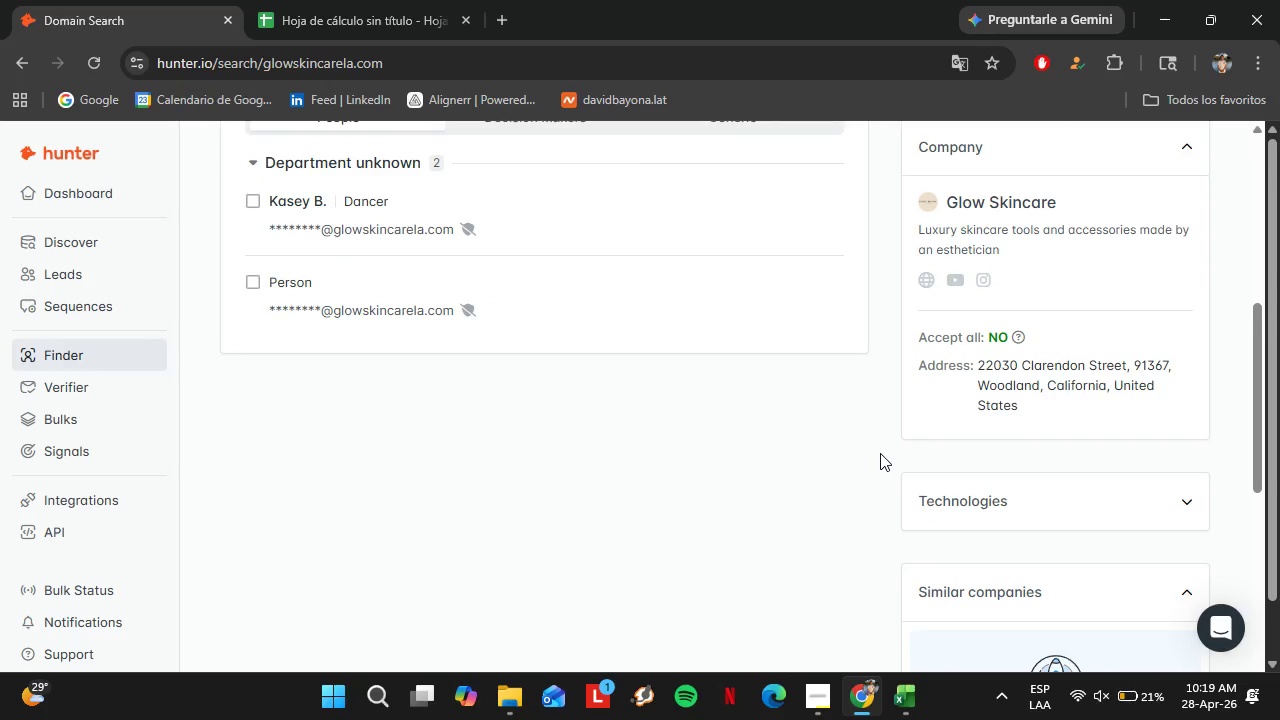 
scroll: coordinate [660, 360], scroll_direction: up, amount: 2.0
 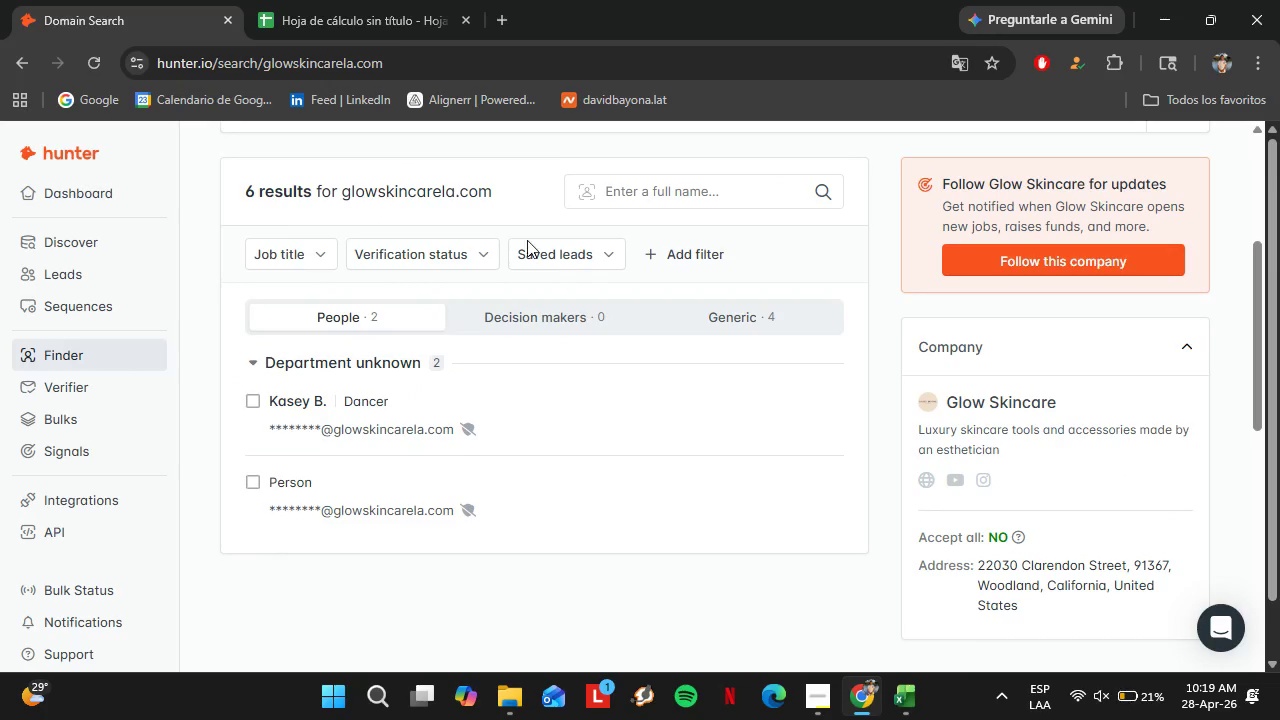 
left_click_drag(start_coordinate=[449, 296], to_coordinate=[264, 289])
 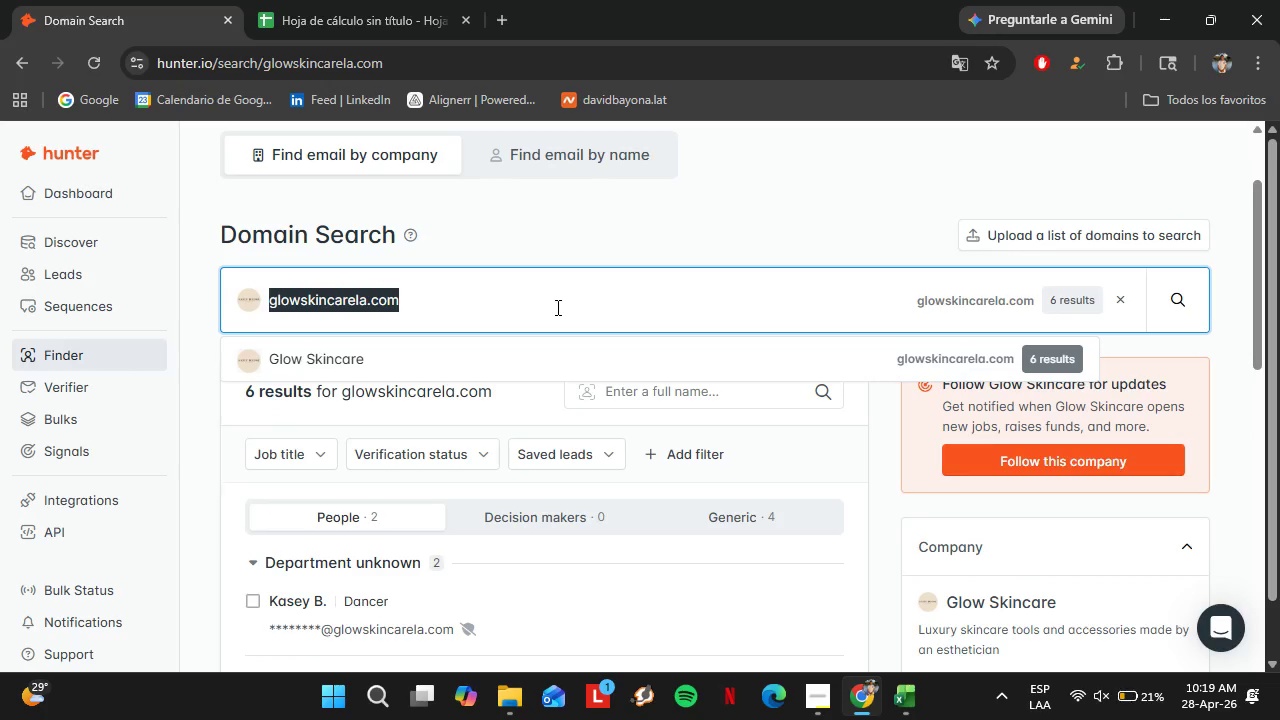 
scroll: coordinate [527, 240], scroll_direction: up, amount: 2.0
 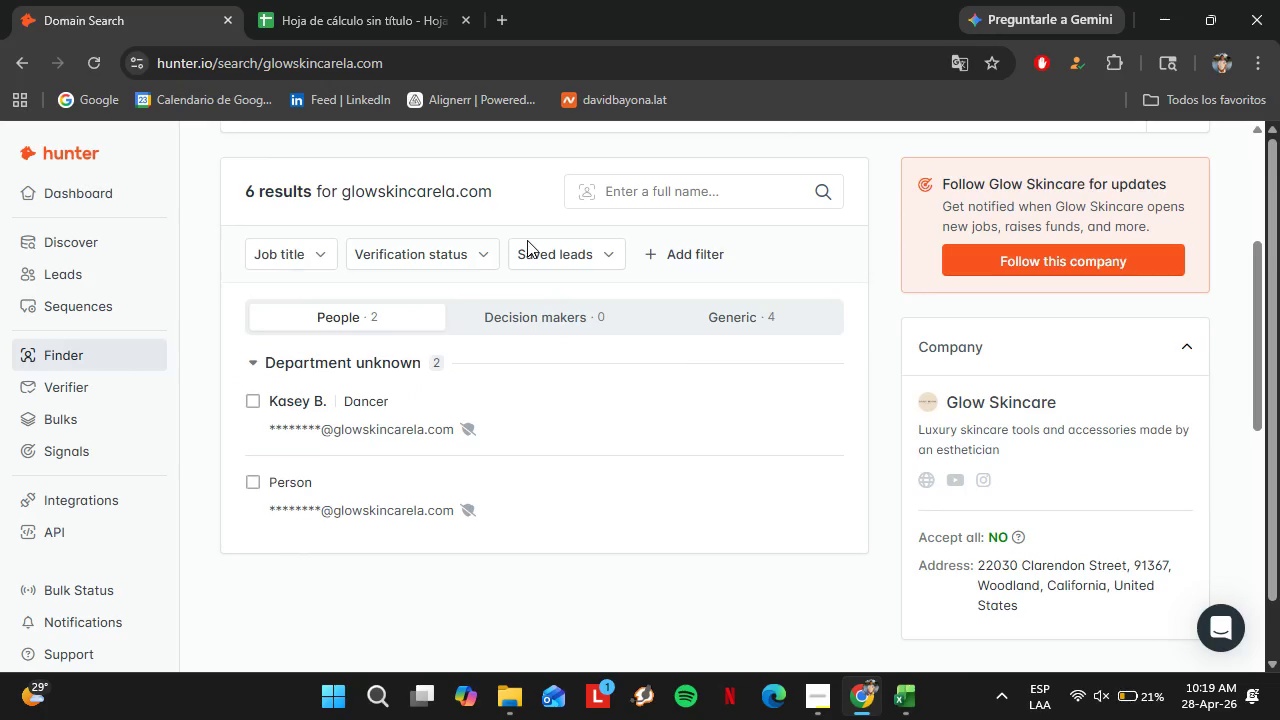 
type(skinspirit.com)
 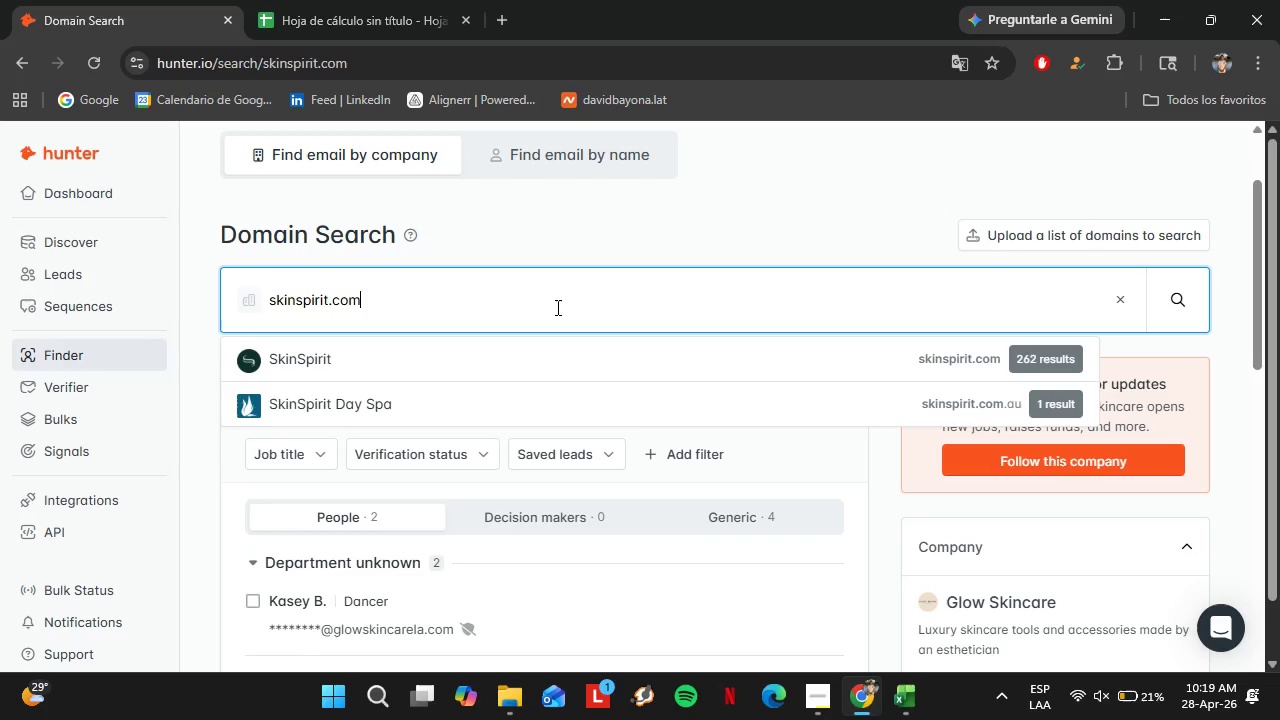 
key(Enter)
 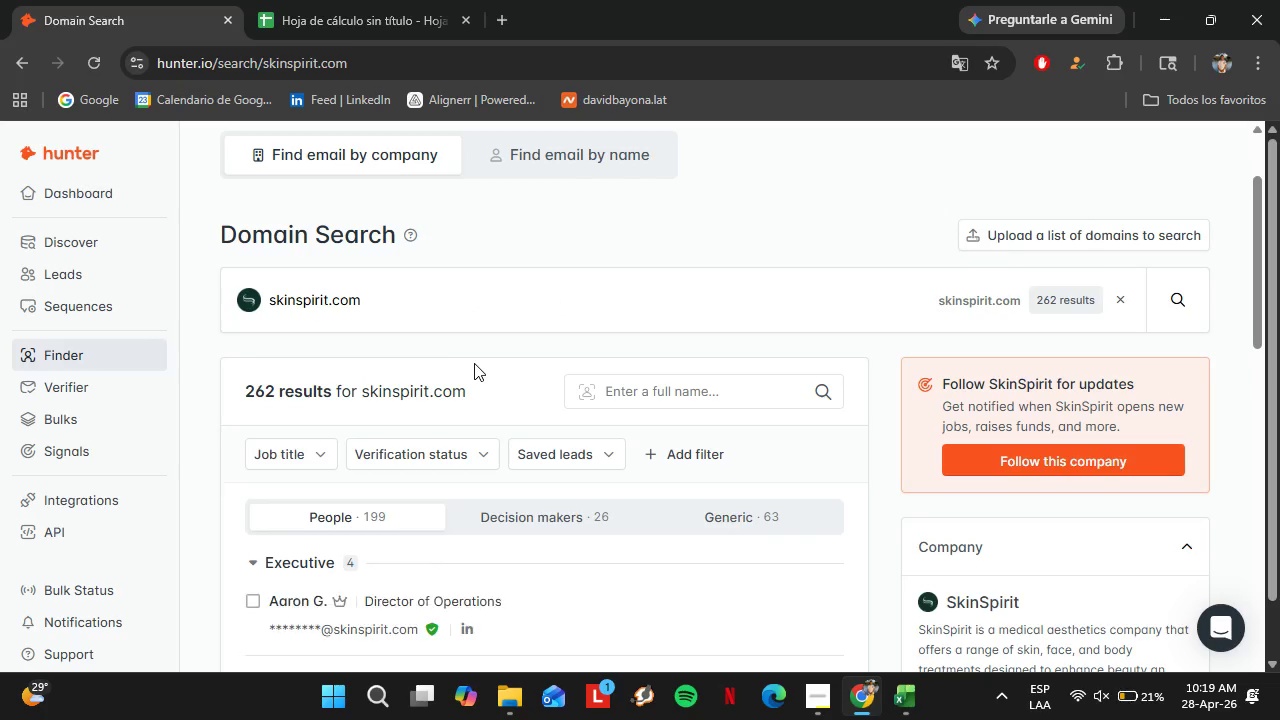 
scroll: coordinate [473, 362], scroll_direction: down, amount: 7.0
 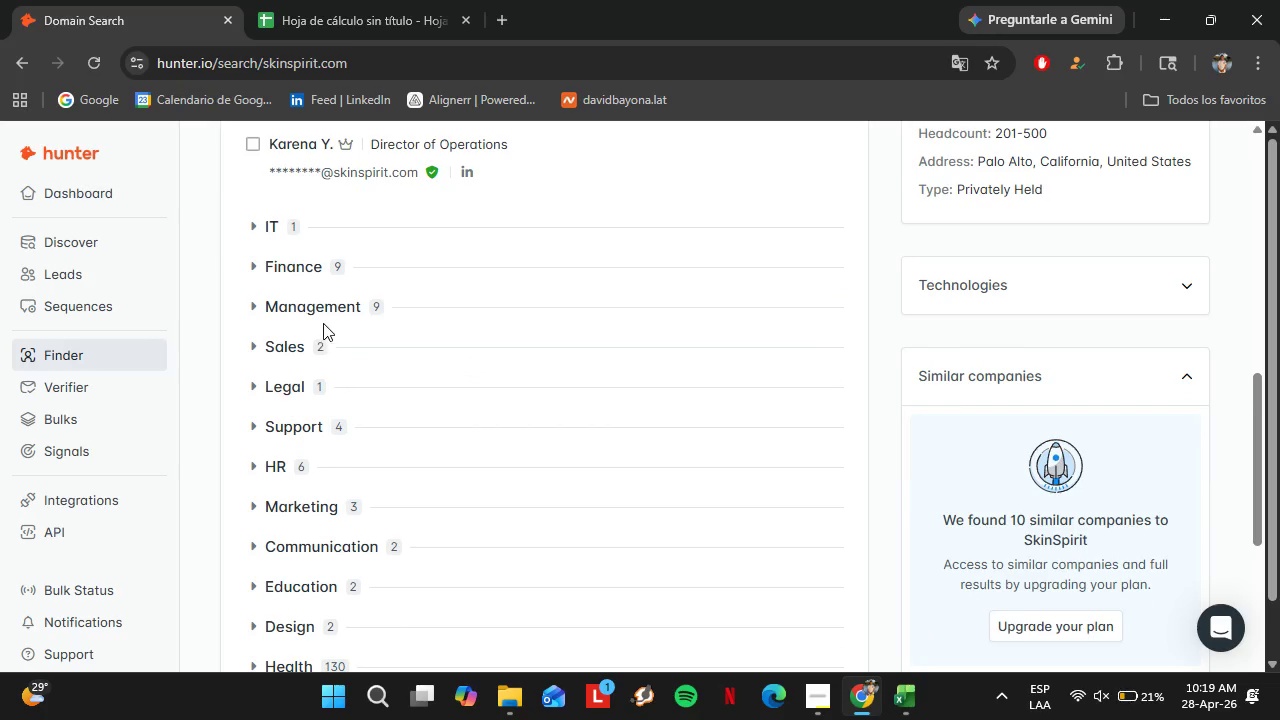 
left_click([296, 297])
 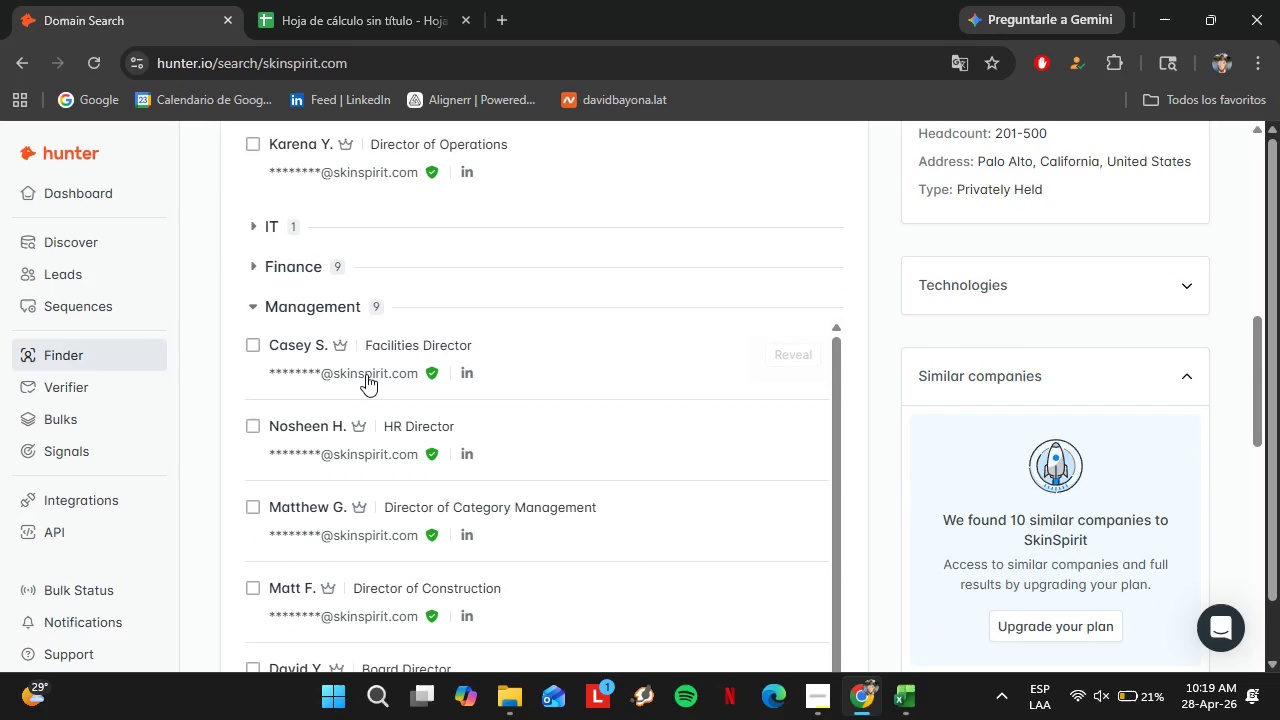 
scroll: coordinate [445, 279], scroll_direction: down, amount: 2.0
 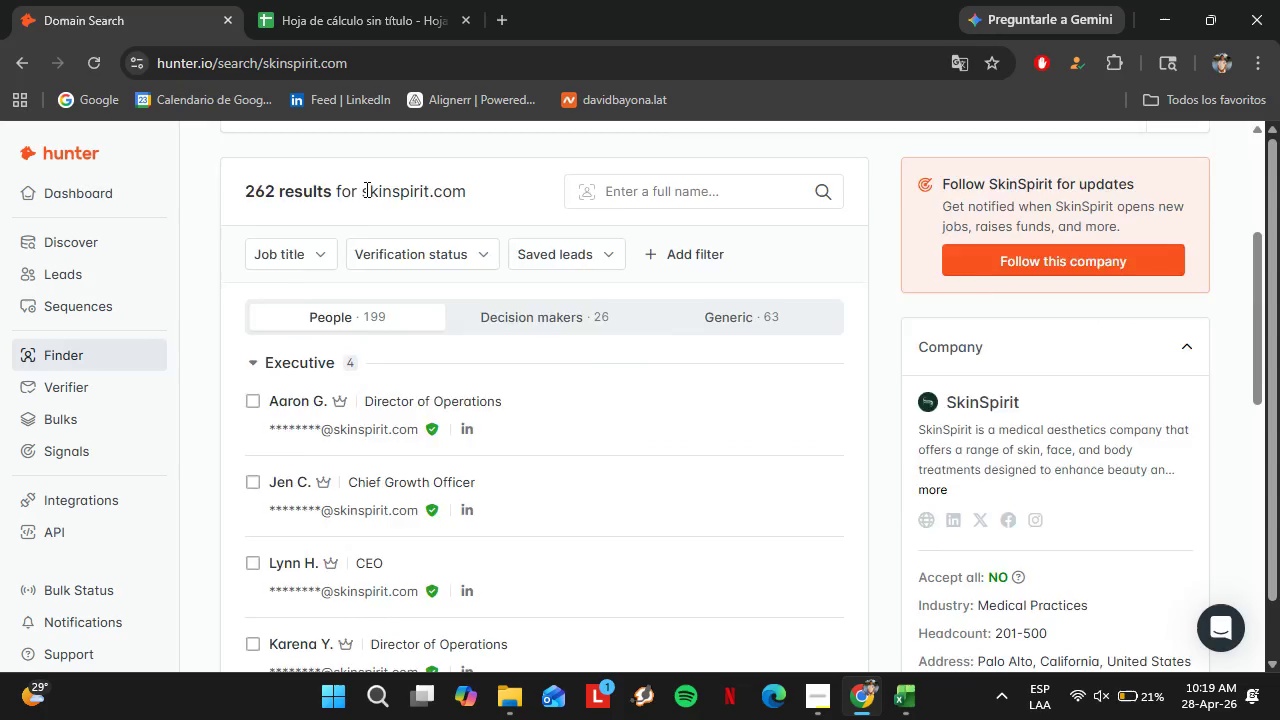 
scroll: coordinate [365, 189], scroll_direction: up, amount: 2.0
 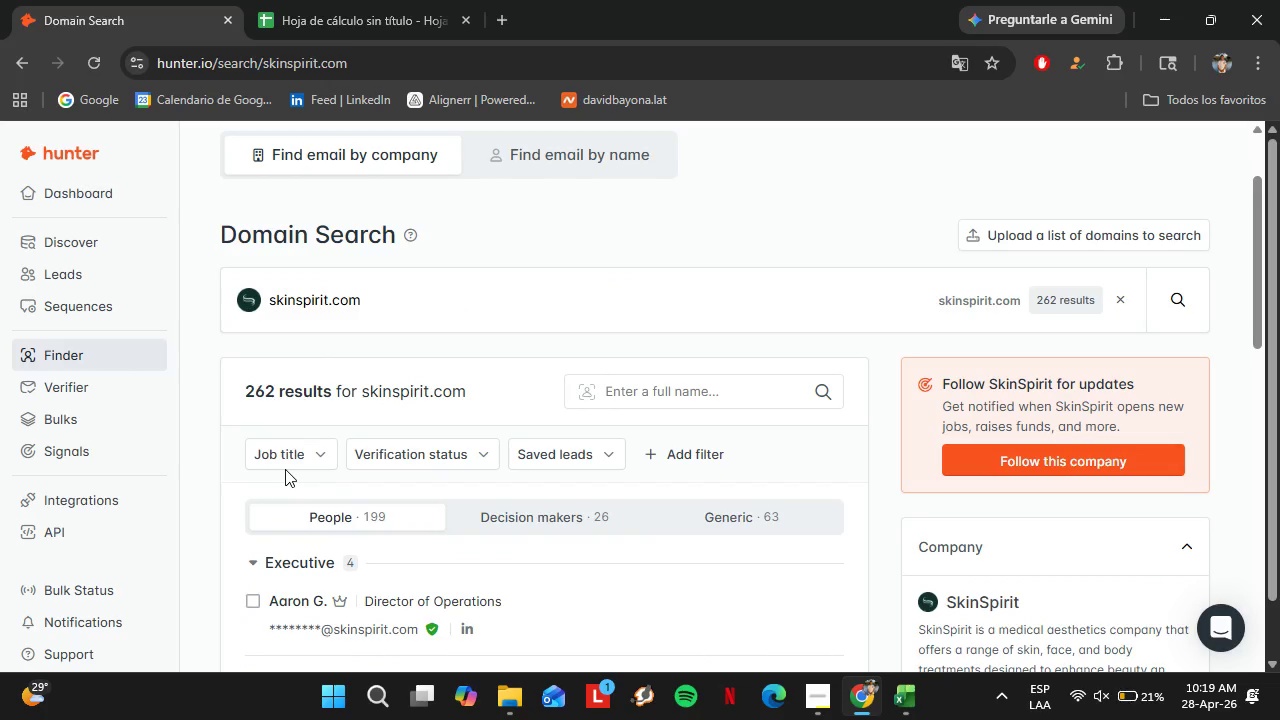 
left_click([302, 451])
 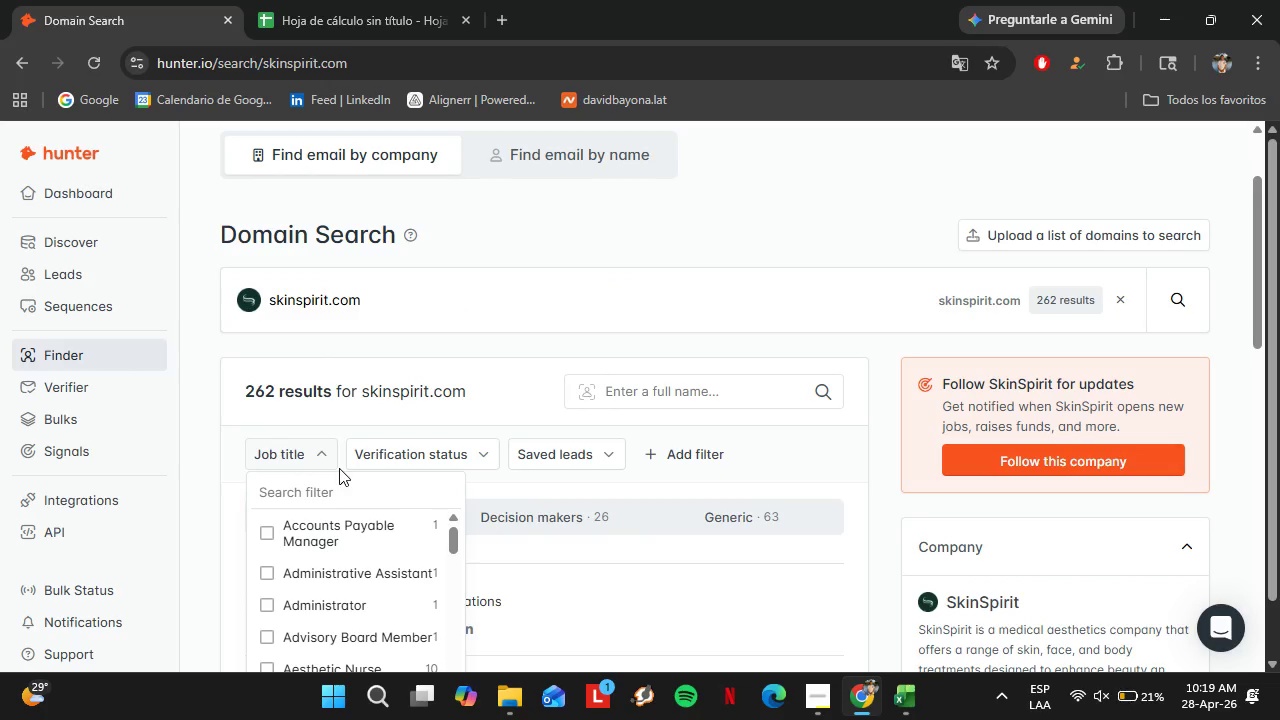 
left_click([316, 490])
 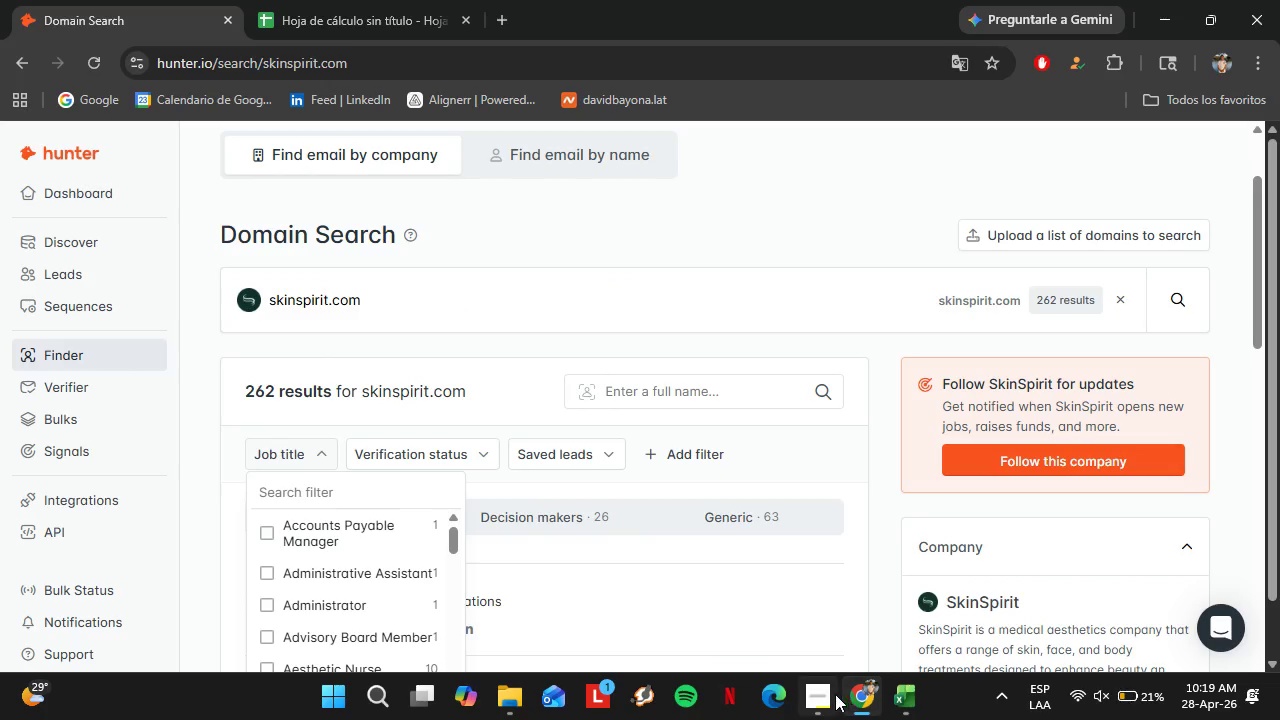 
left_click([835, 694])